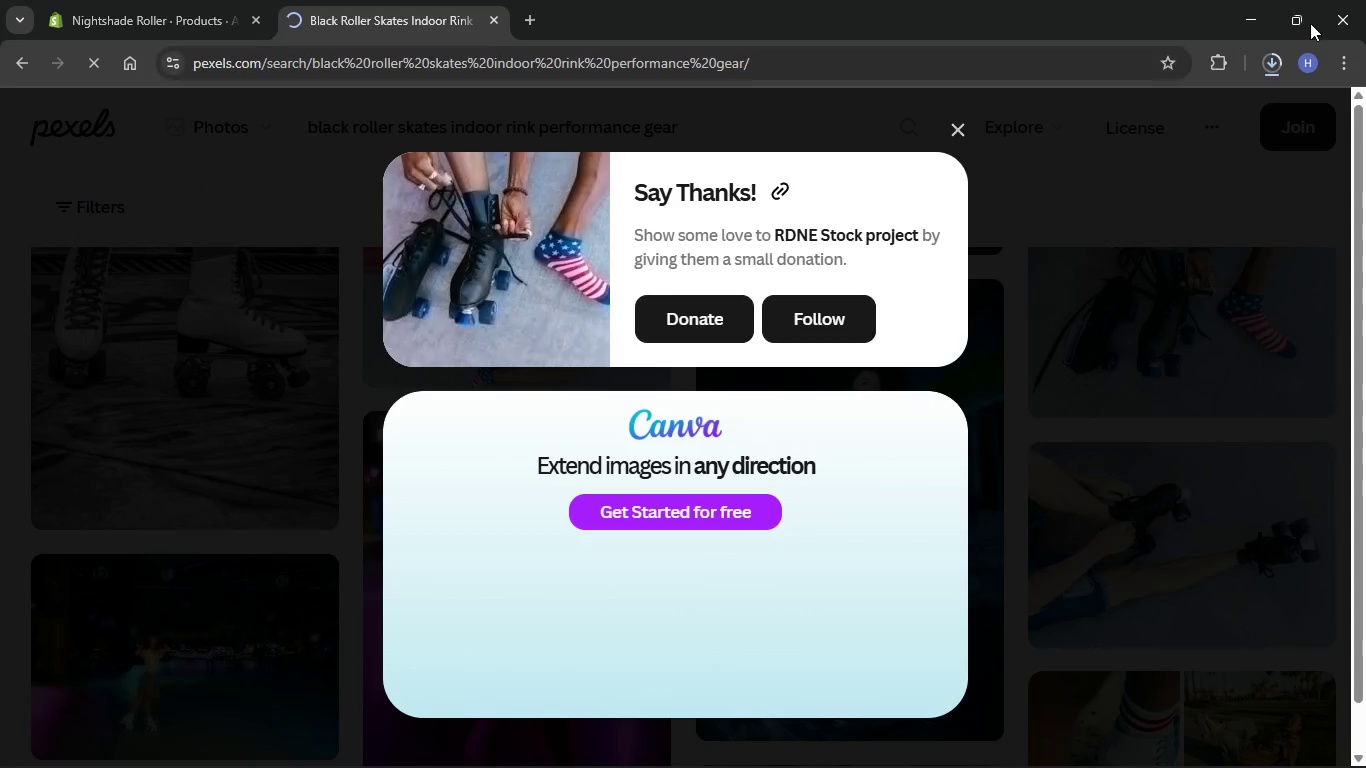 
left_click([1265, 69])
 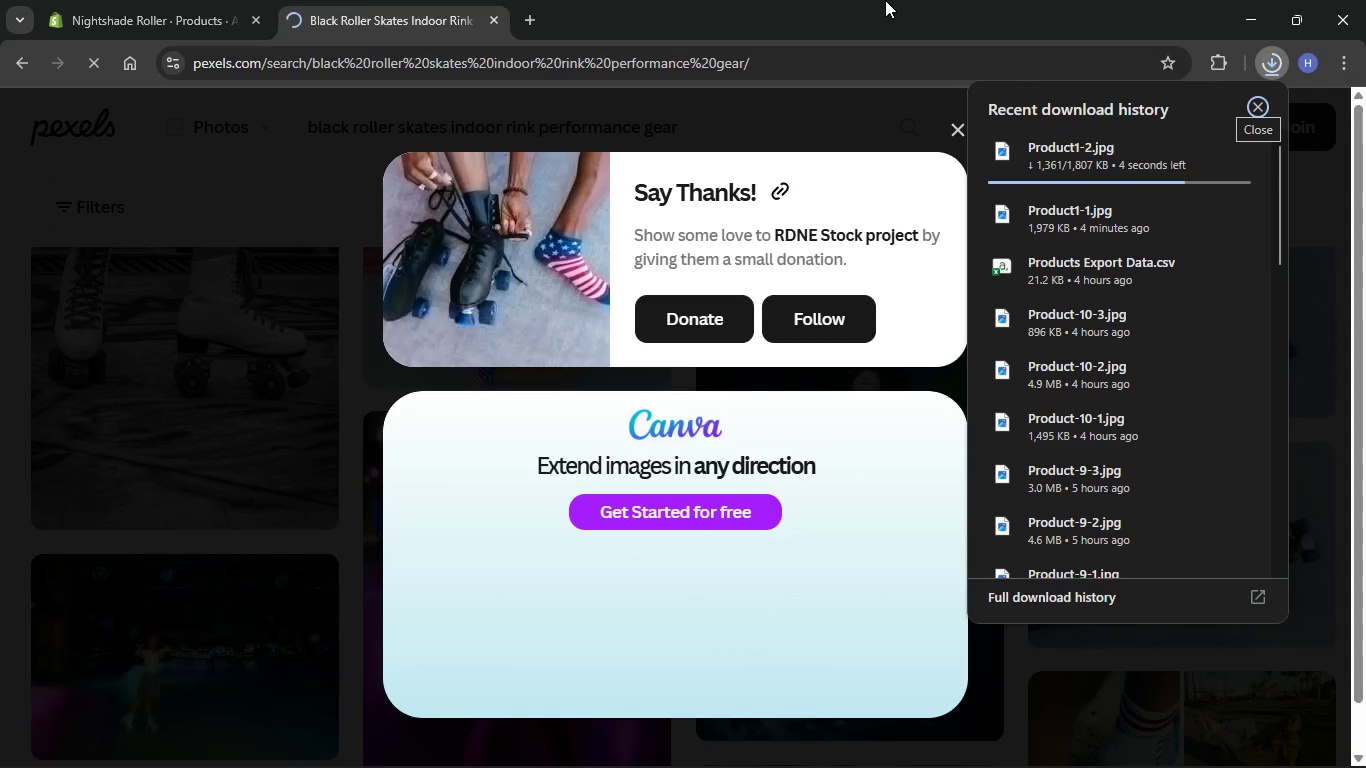 
wait(7.8)
 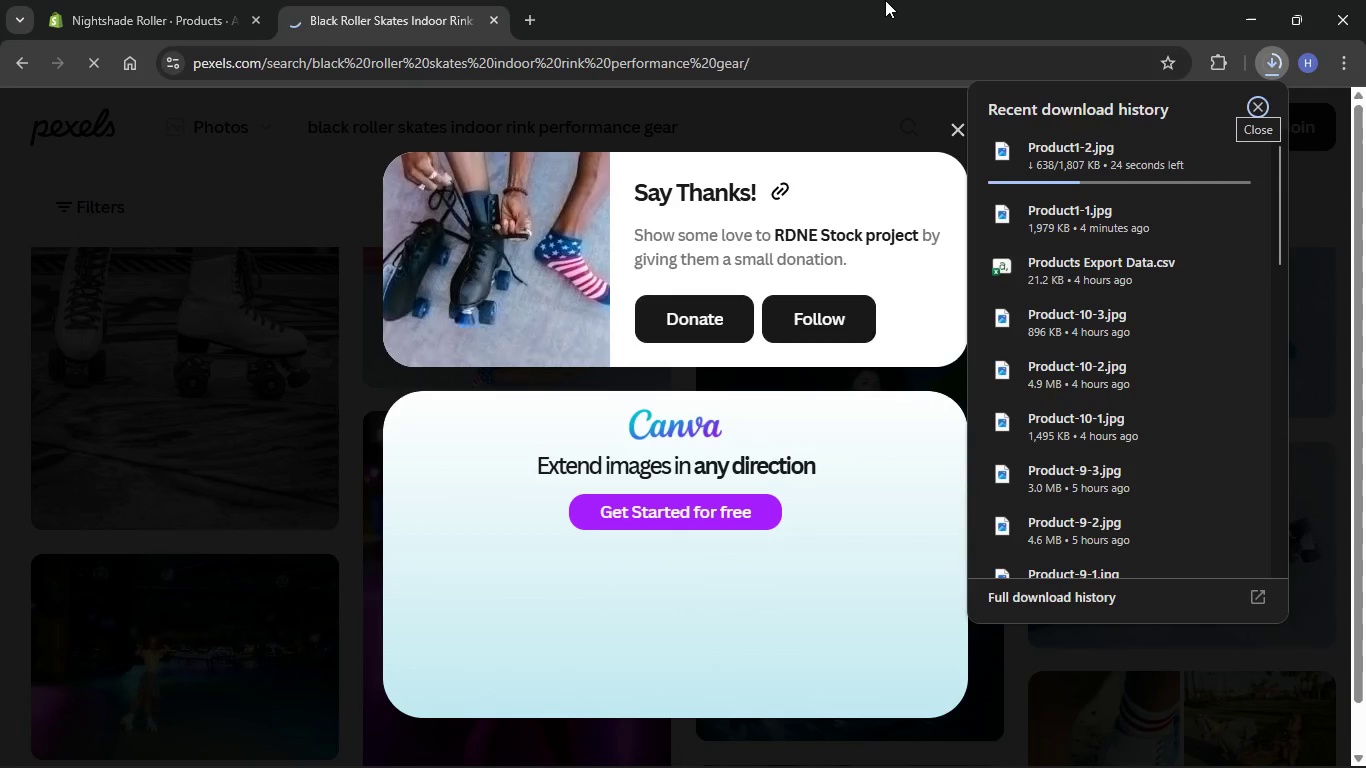 
left_click([885, 0])
 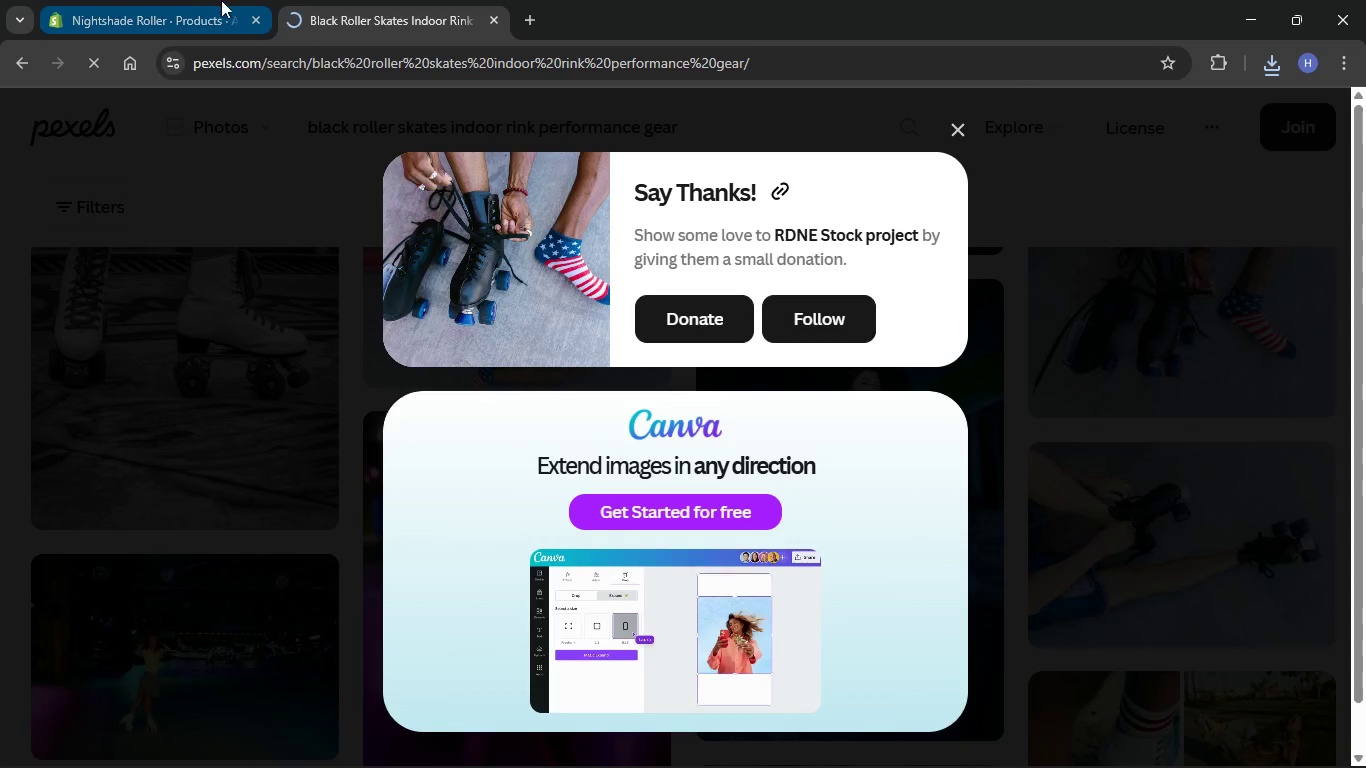 
left_click([202, 0])
 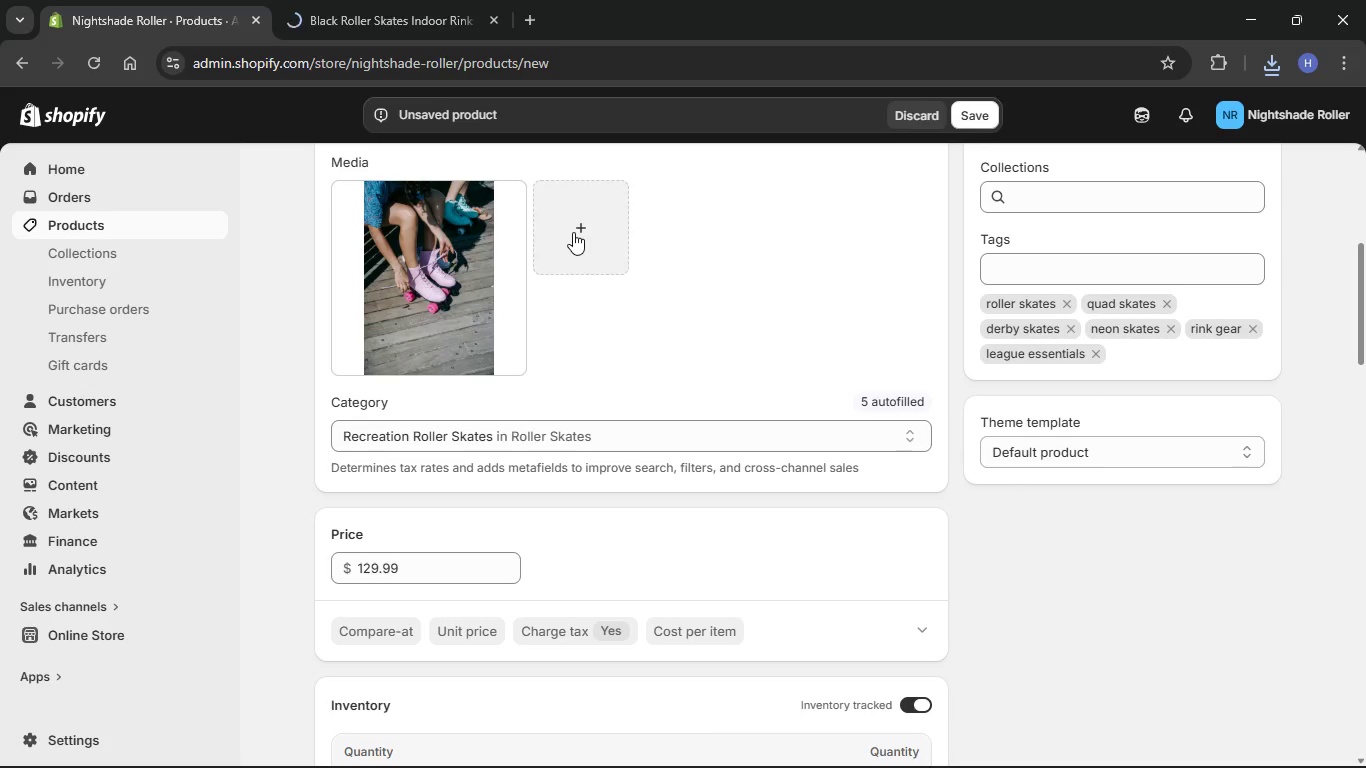 
left_click([573, 232])
 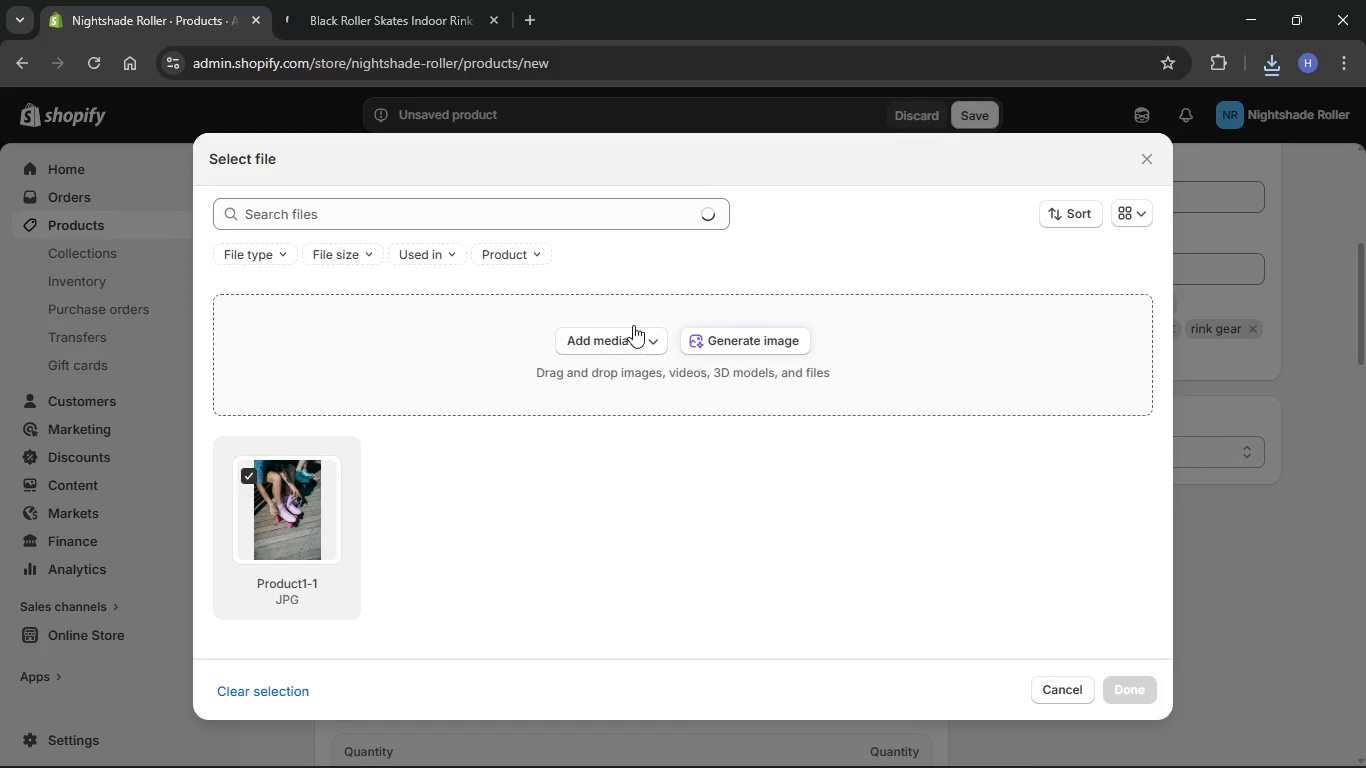 
left_click([609, 343])
 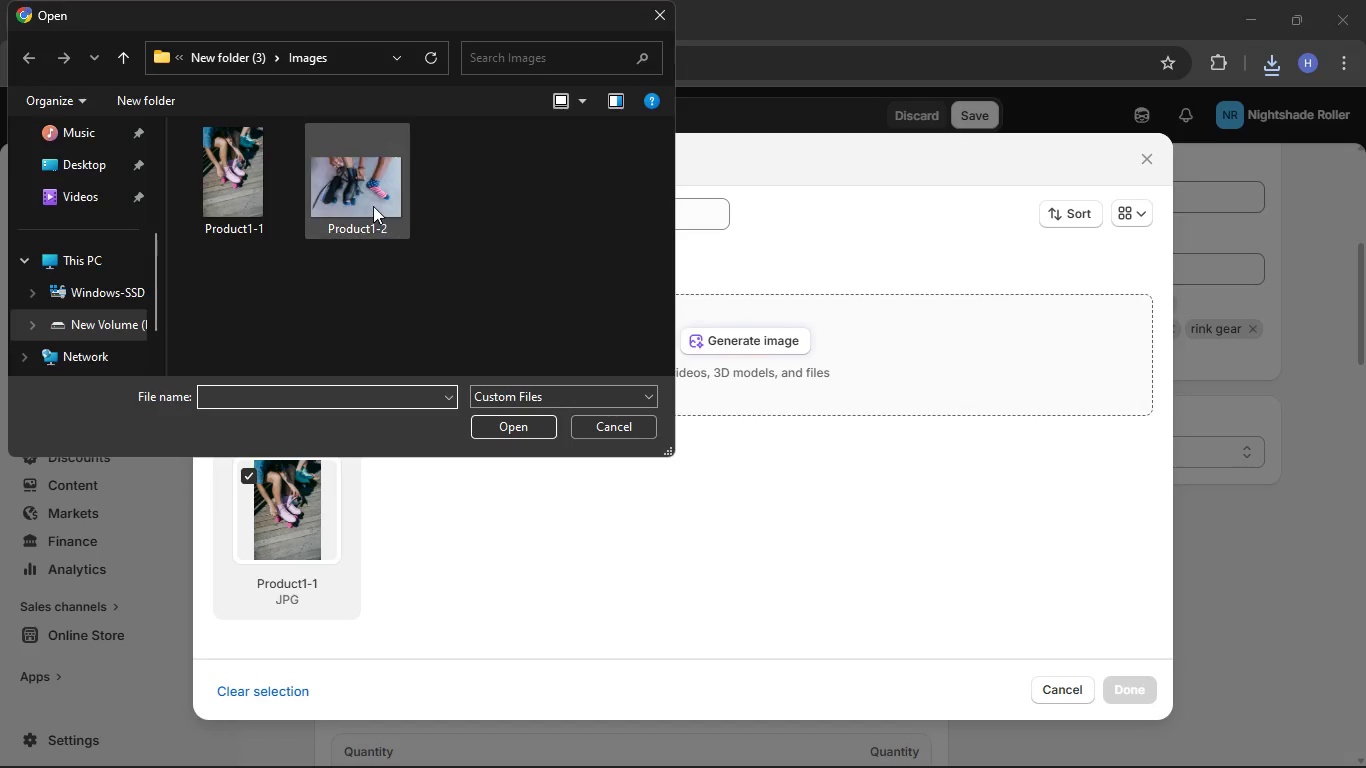 
double_click([372, 206])
 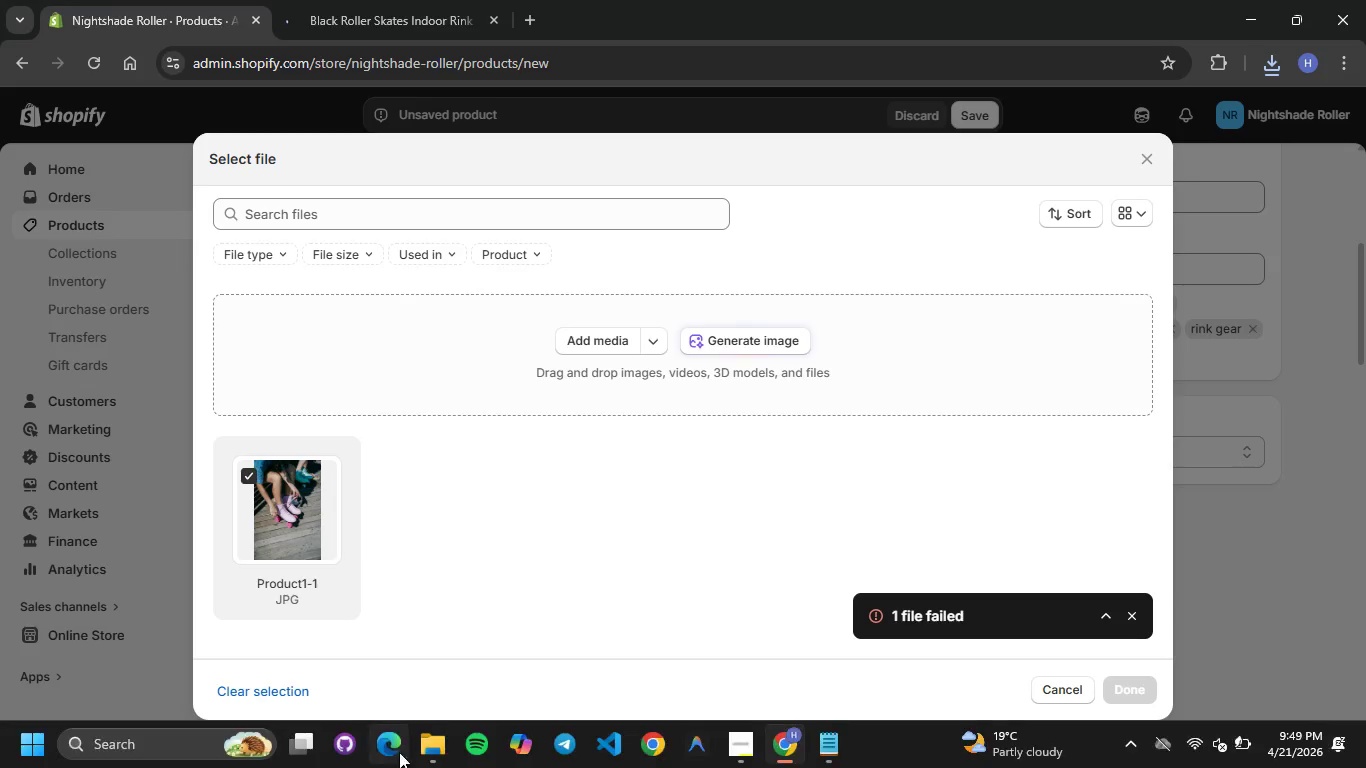 
left_click([439, 738])
 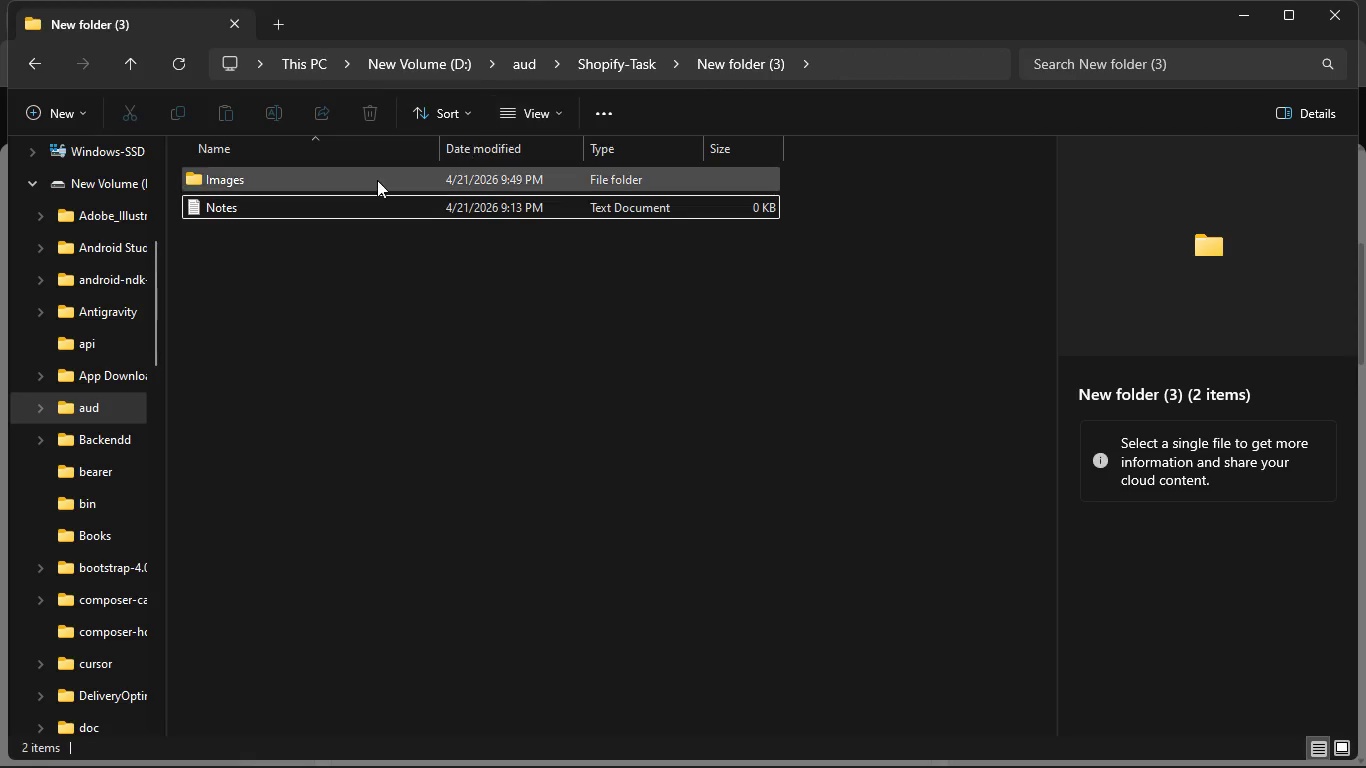 
double_click([375, 179])
 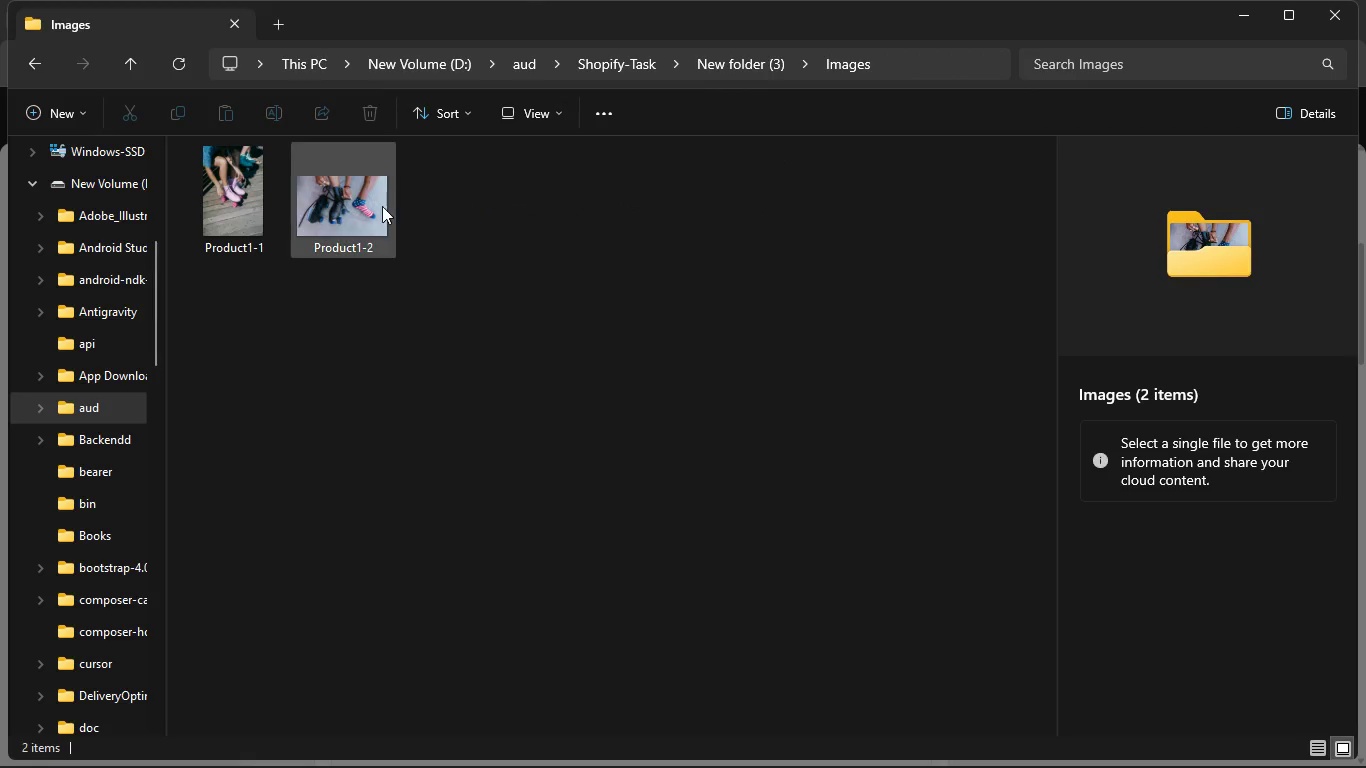 
right_click([382, 206])
 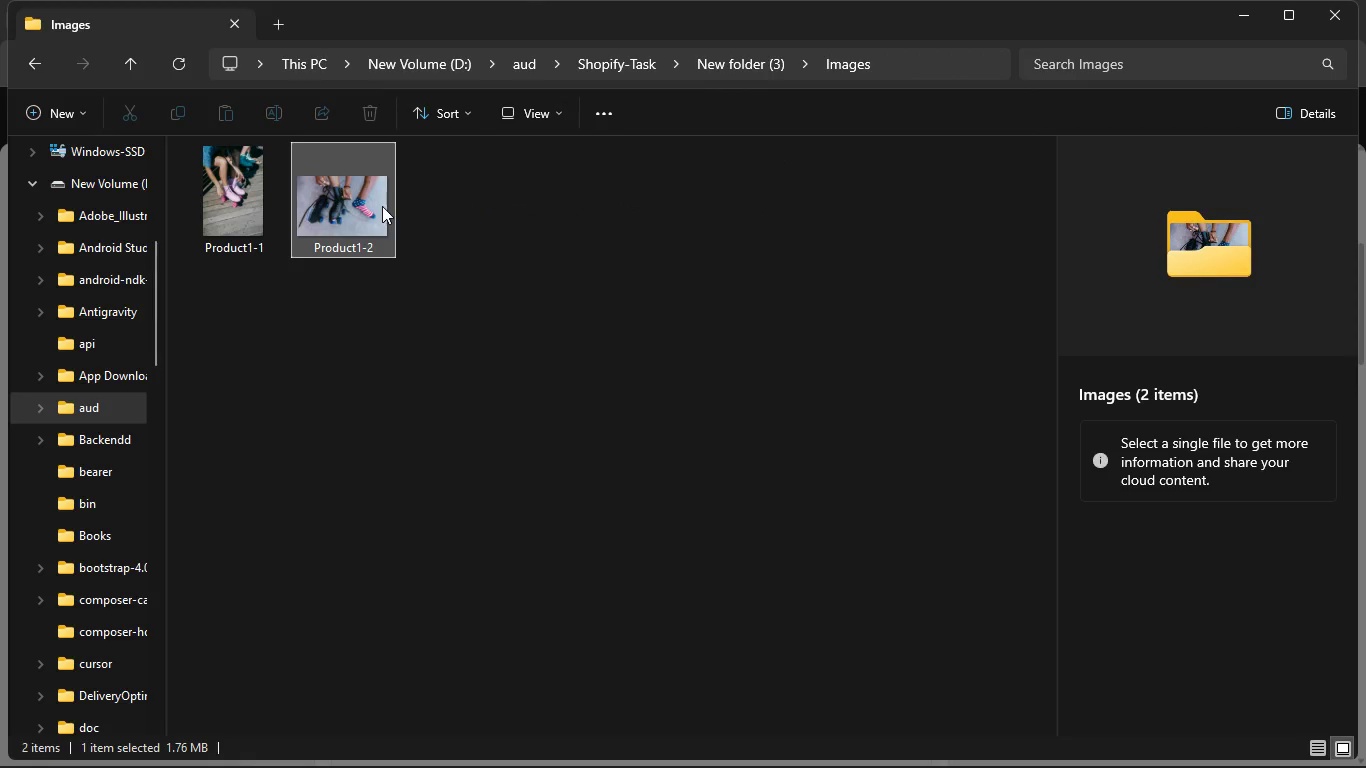 
right_click([382, 206])
 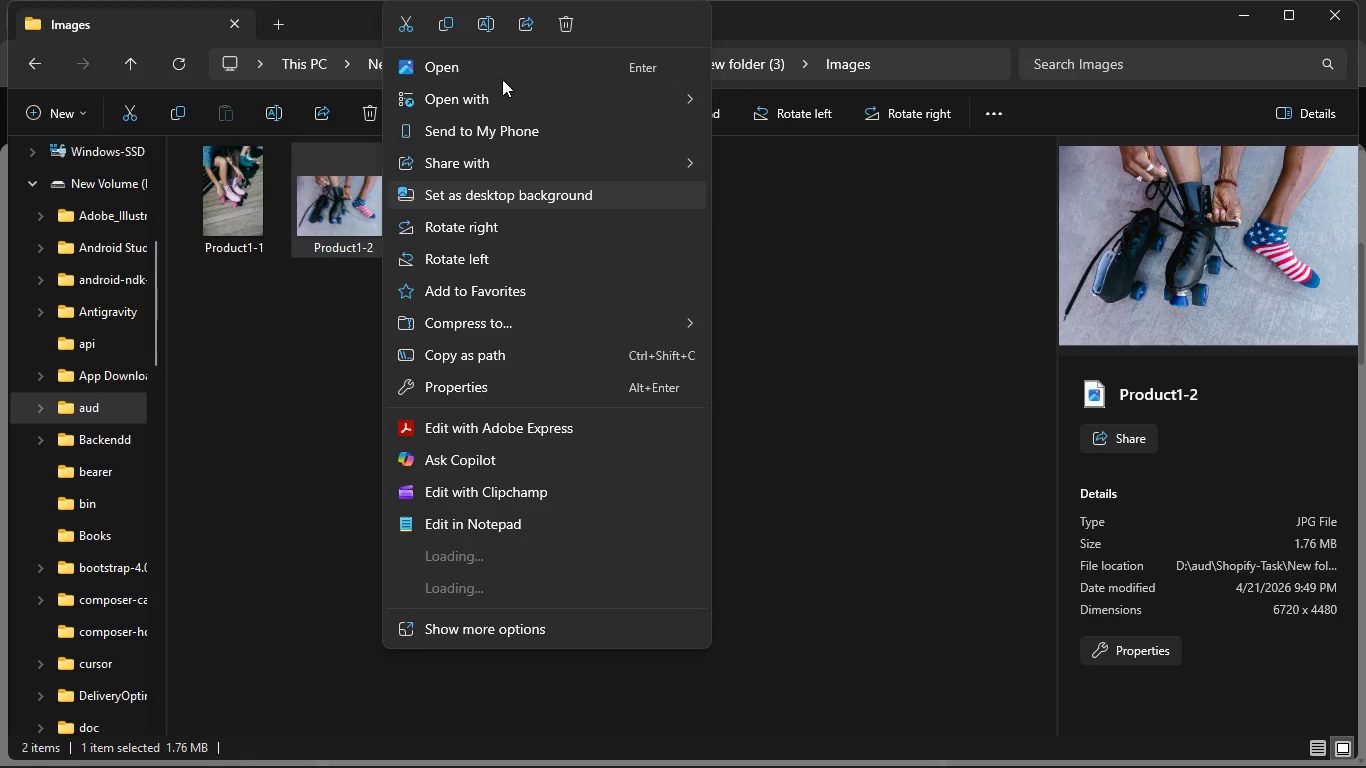 
left_click([497, 69])
 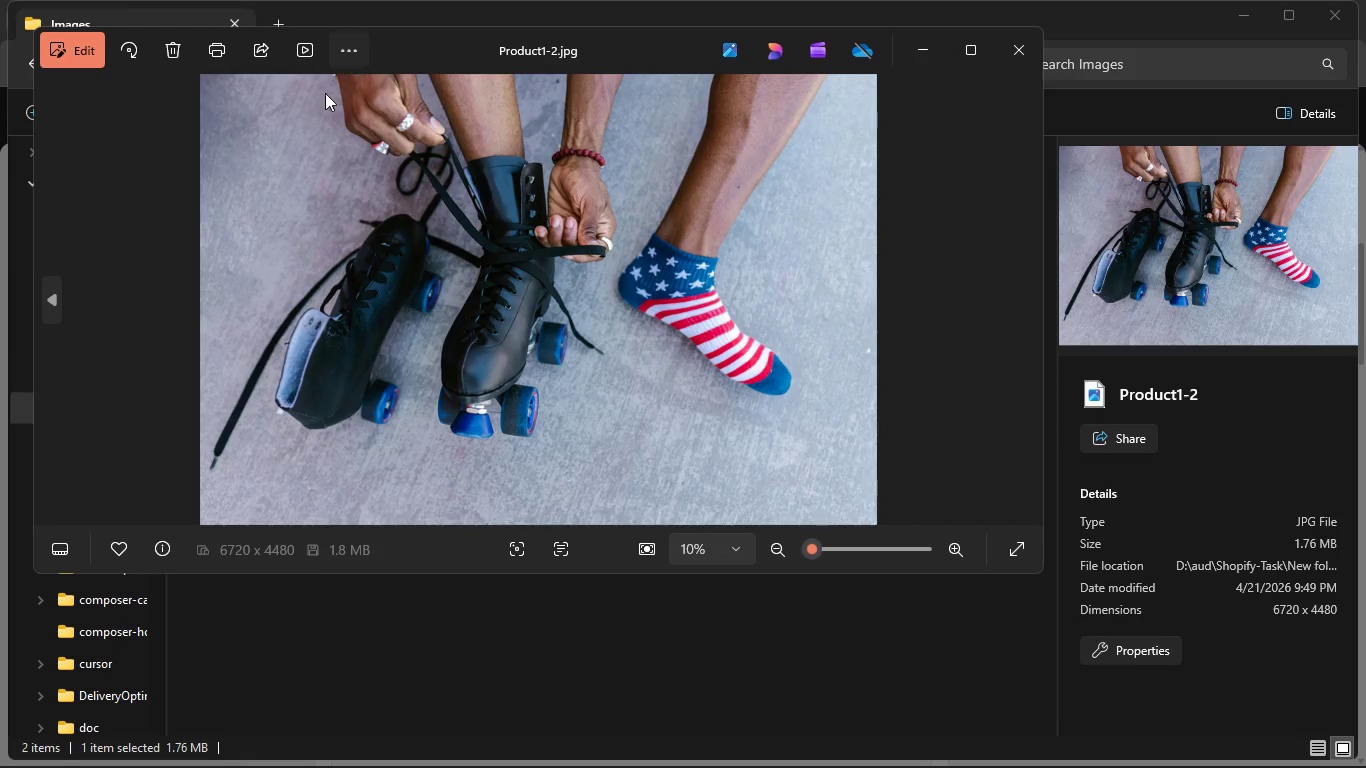 
wait(5.56)
 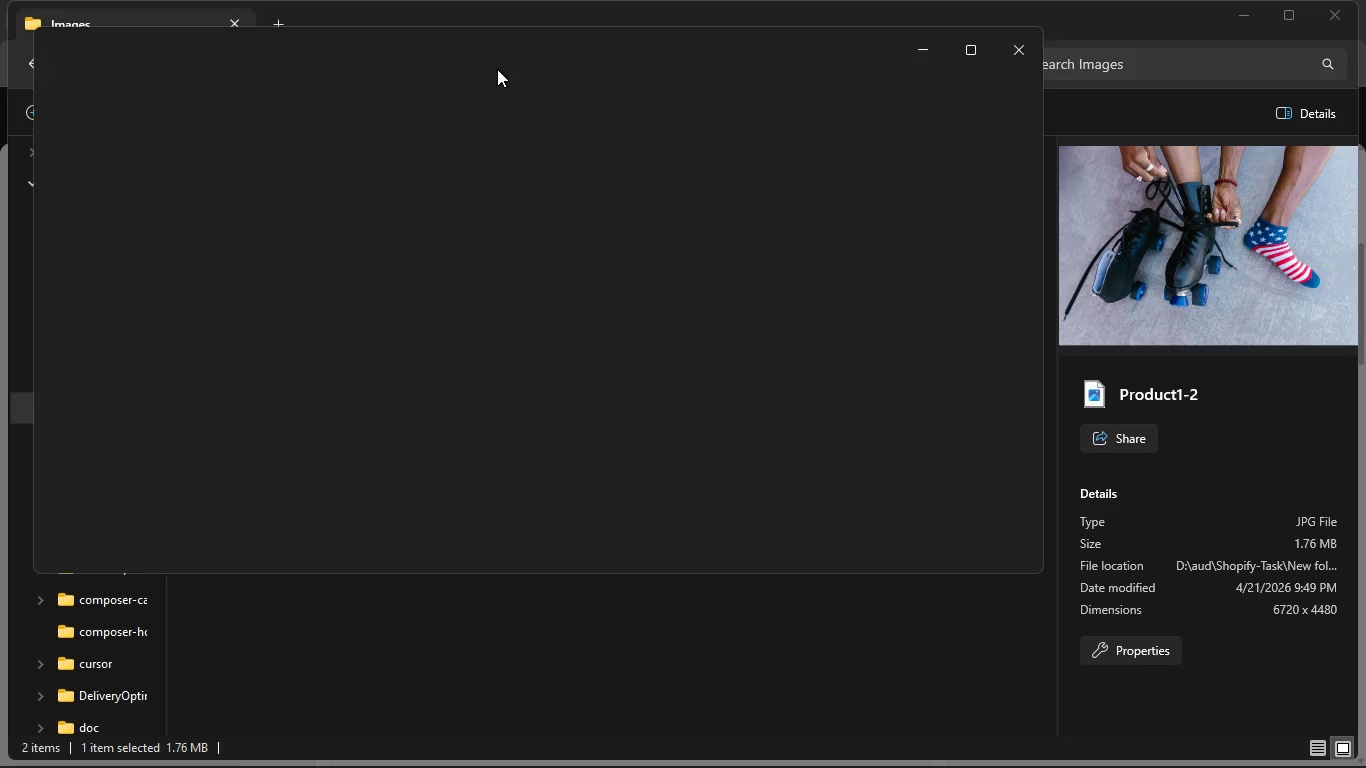 
left_click([236, 181])
 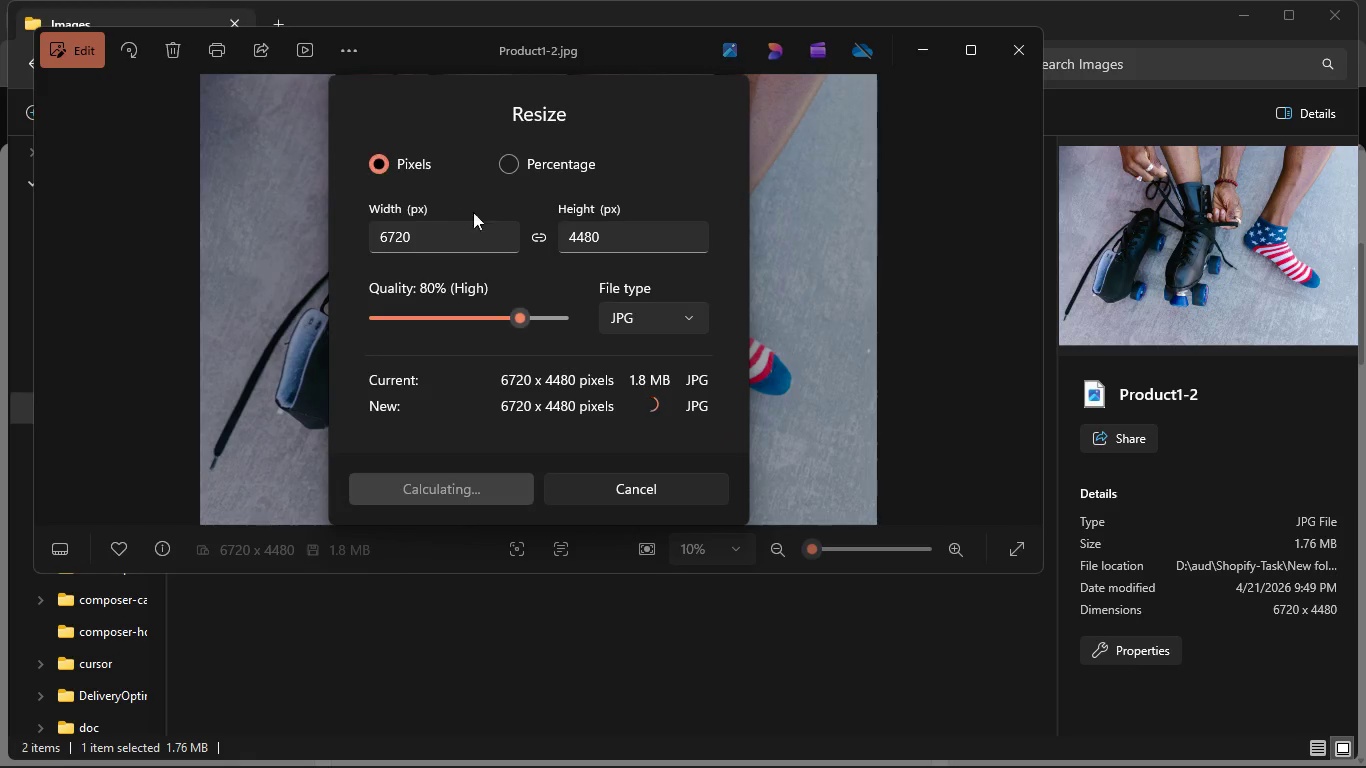 
left_click_drag(start_coordinate=[434, 241], to_coordinate=[329, 234])
 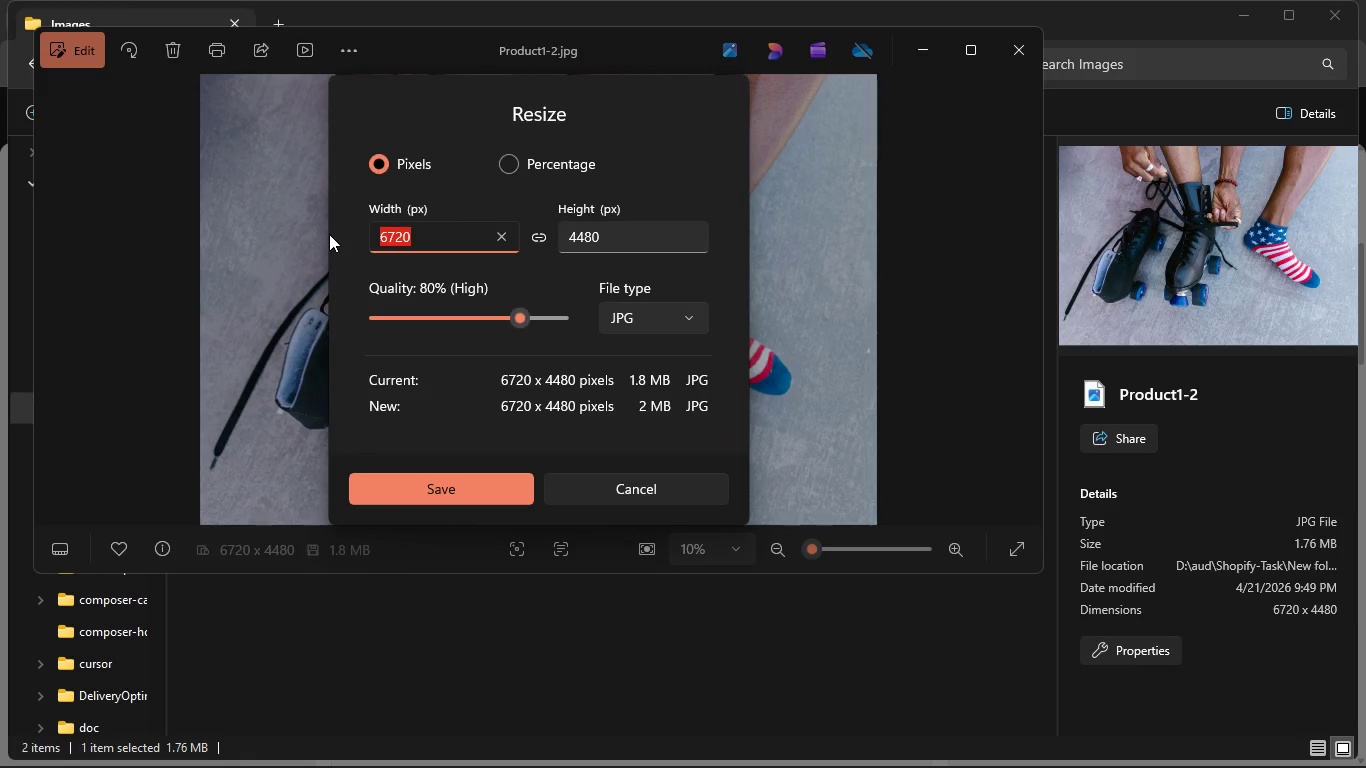 
key(Backspace)
 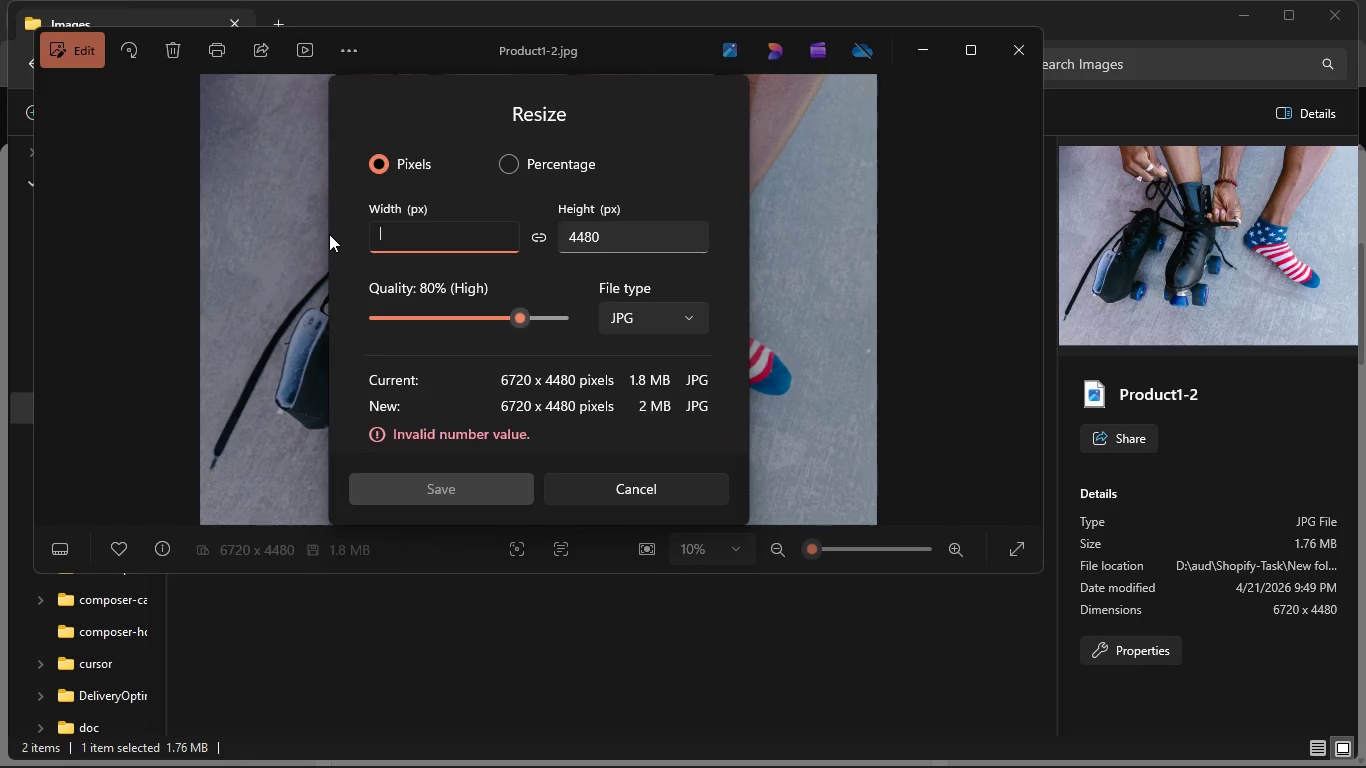 
key(Numpad1)
 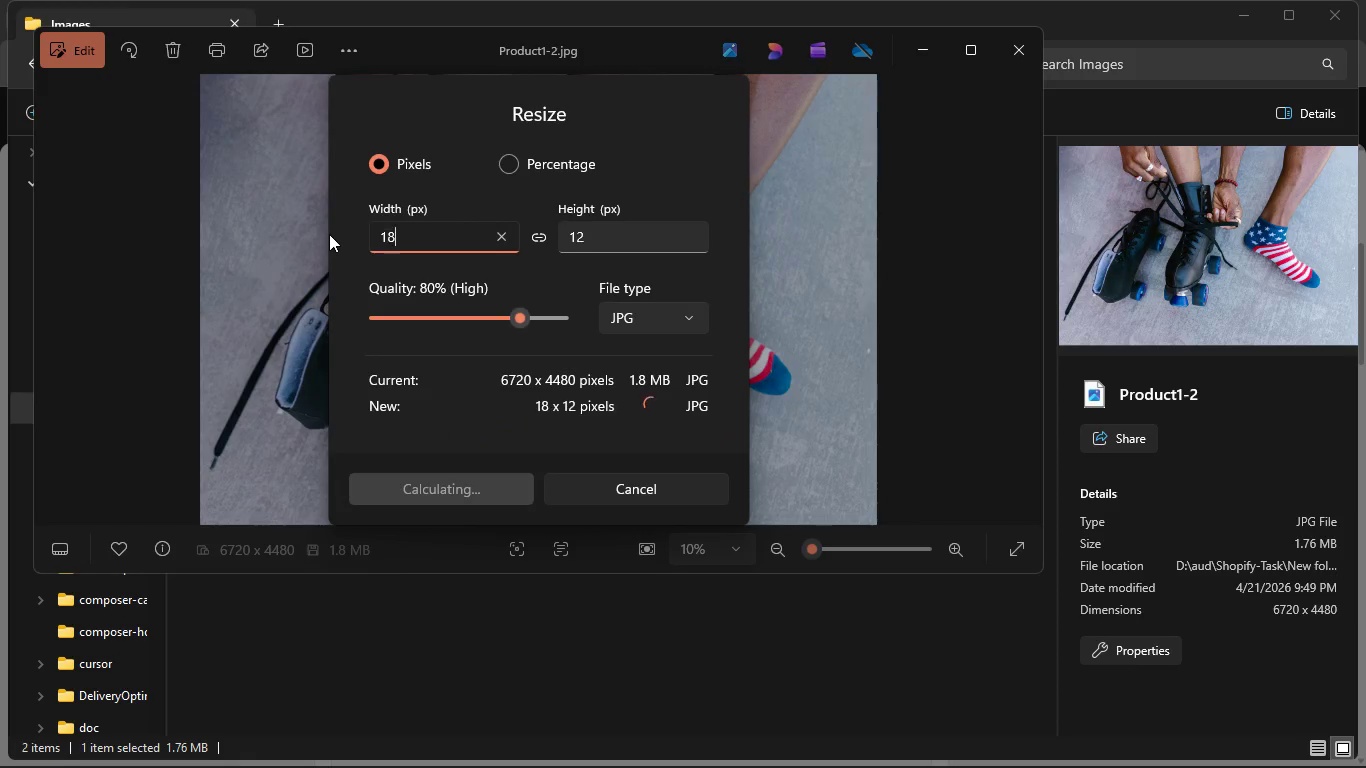 
key(Numpad8)
 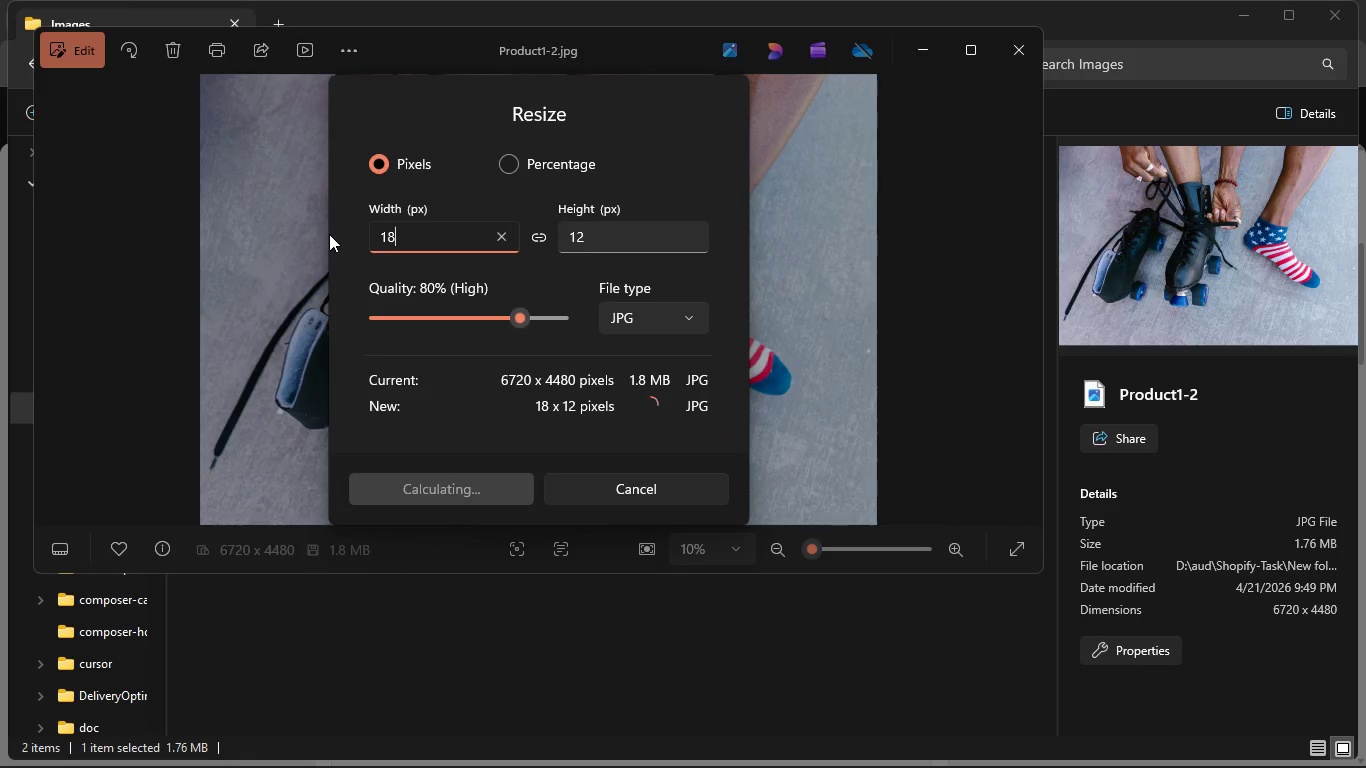 
key(Numpad0)
 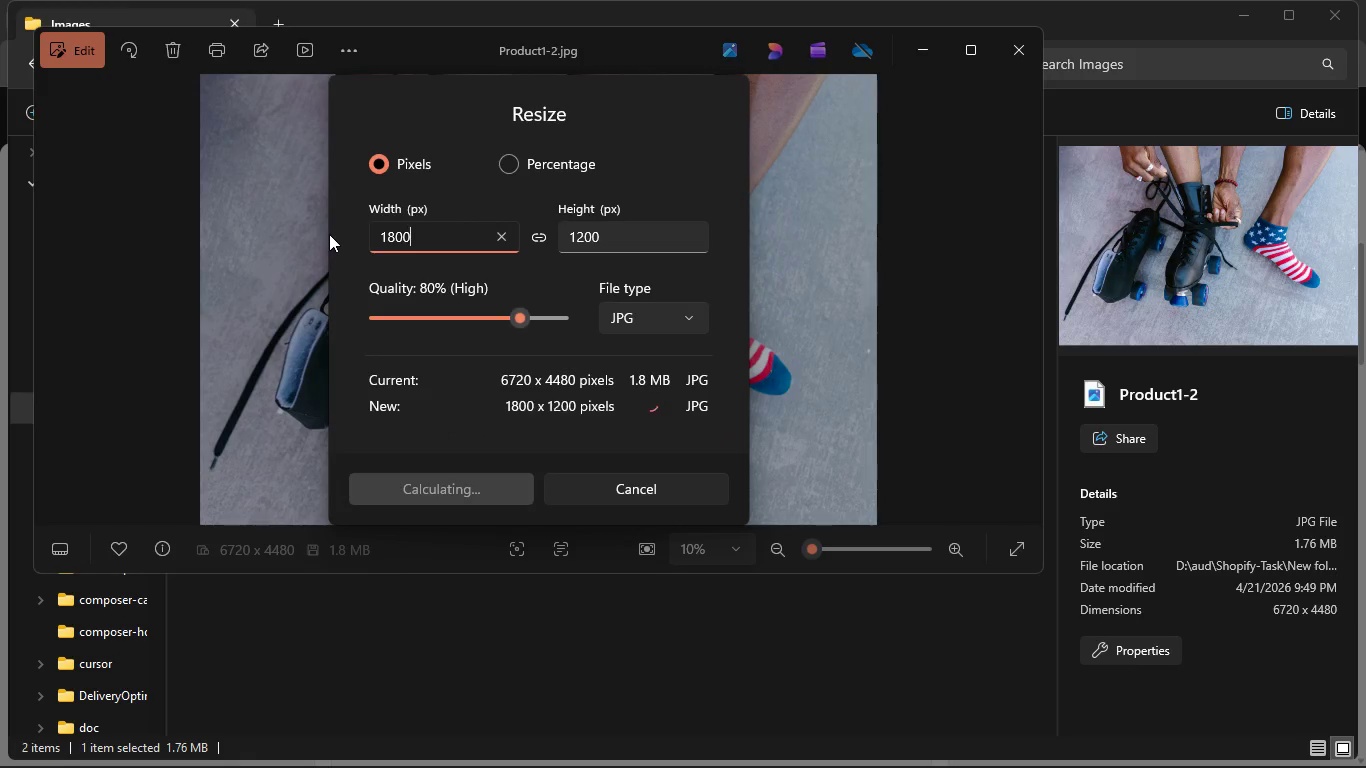 
key(Numpad0)
 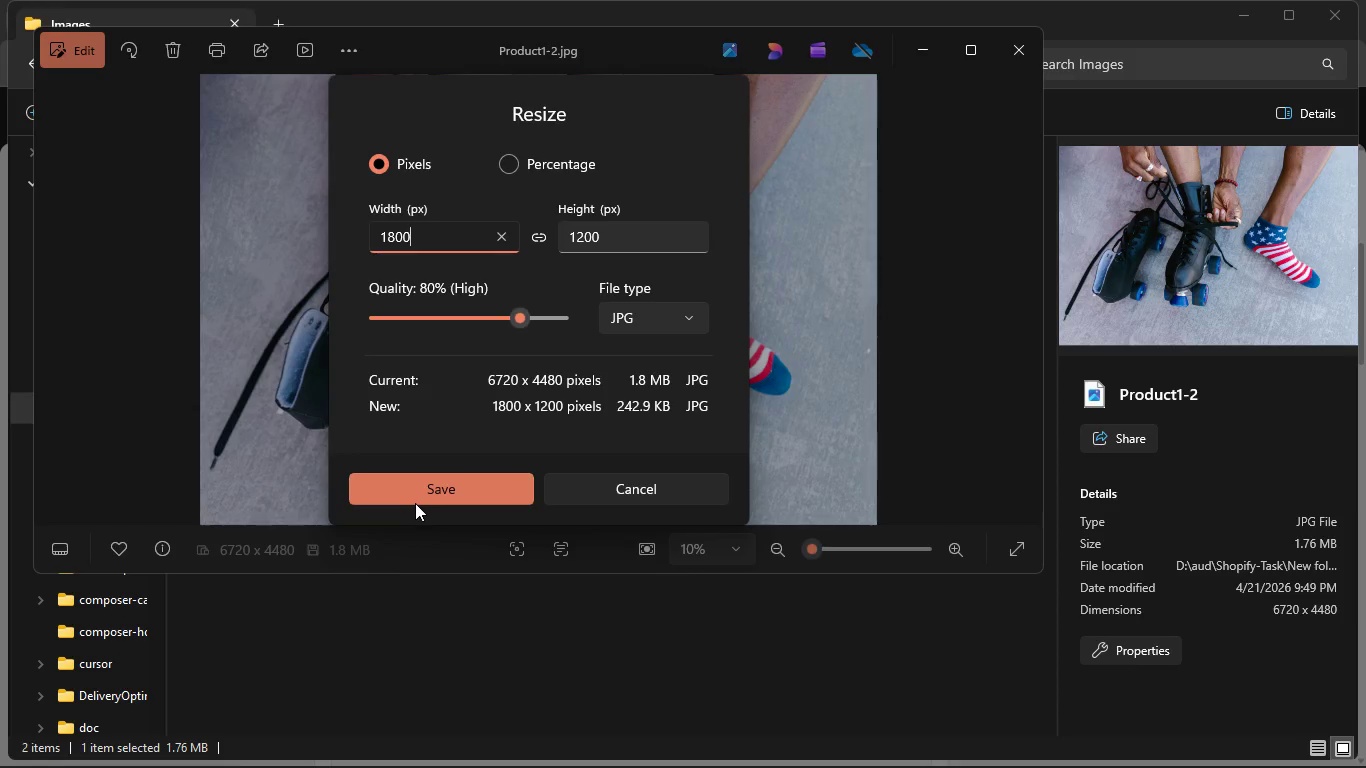 
left_click([419, 501])
 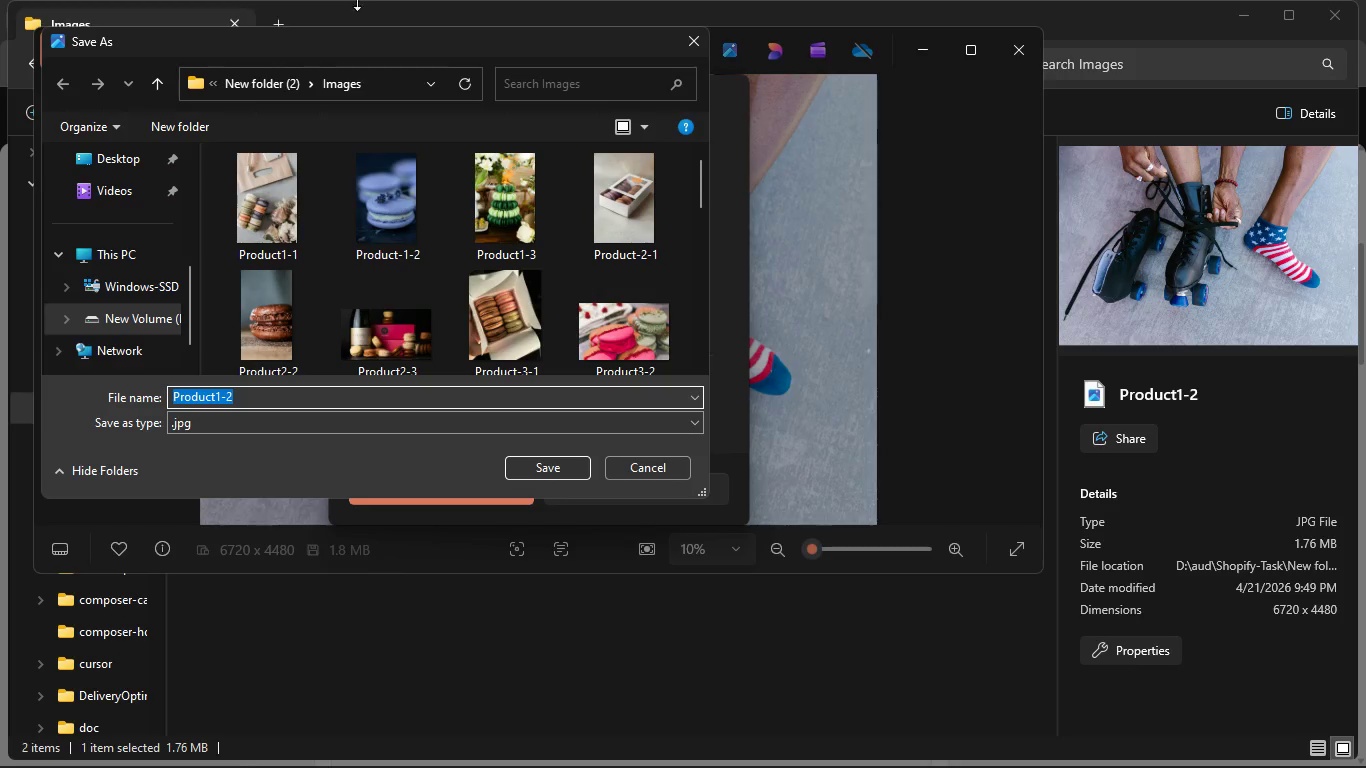 
left_click([278, 73])
 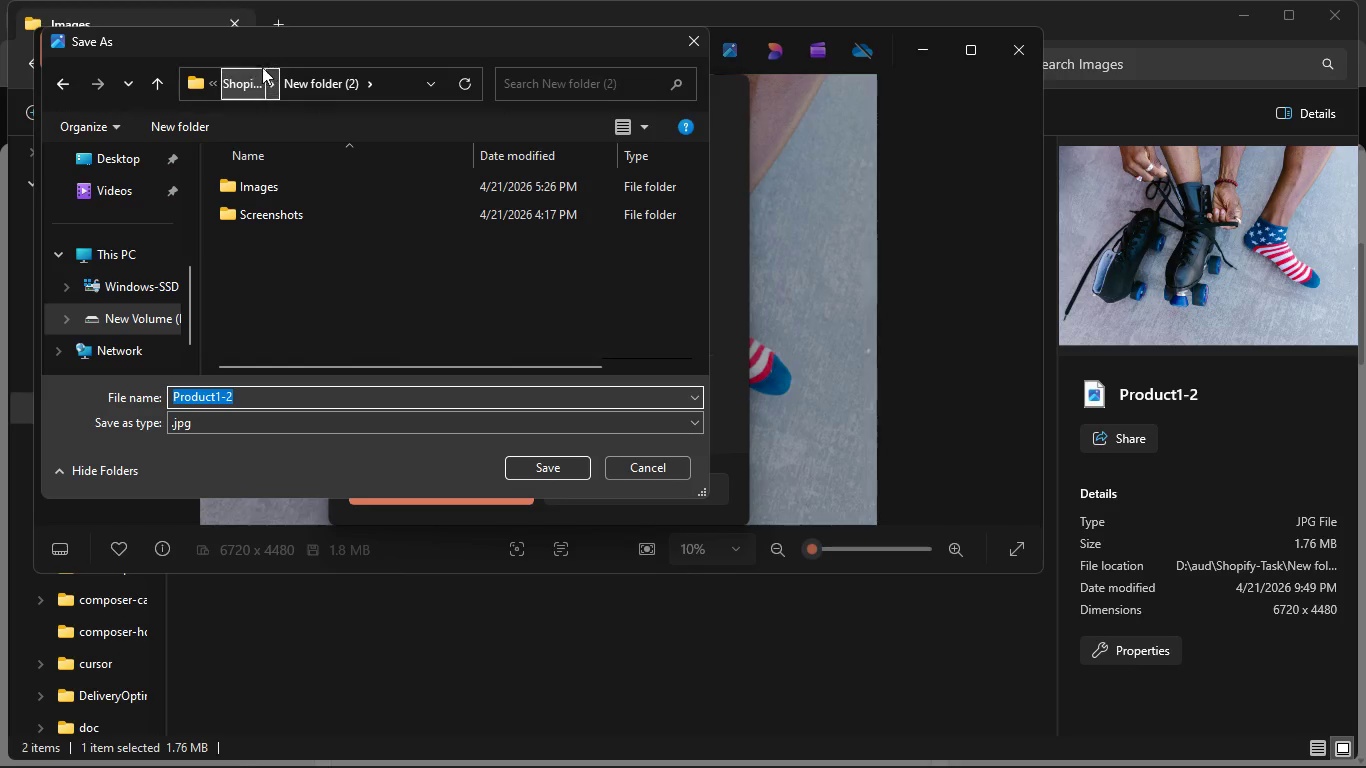 
left_click([228, 76])
 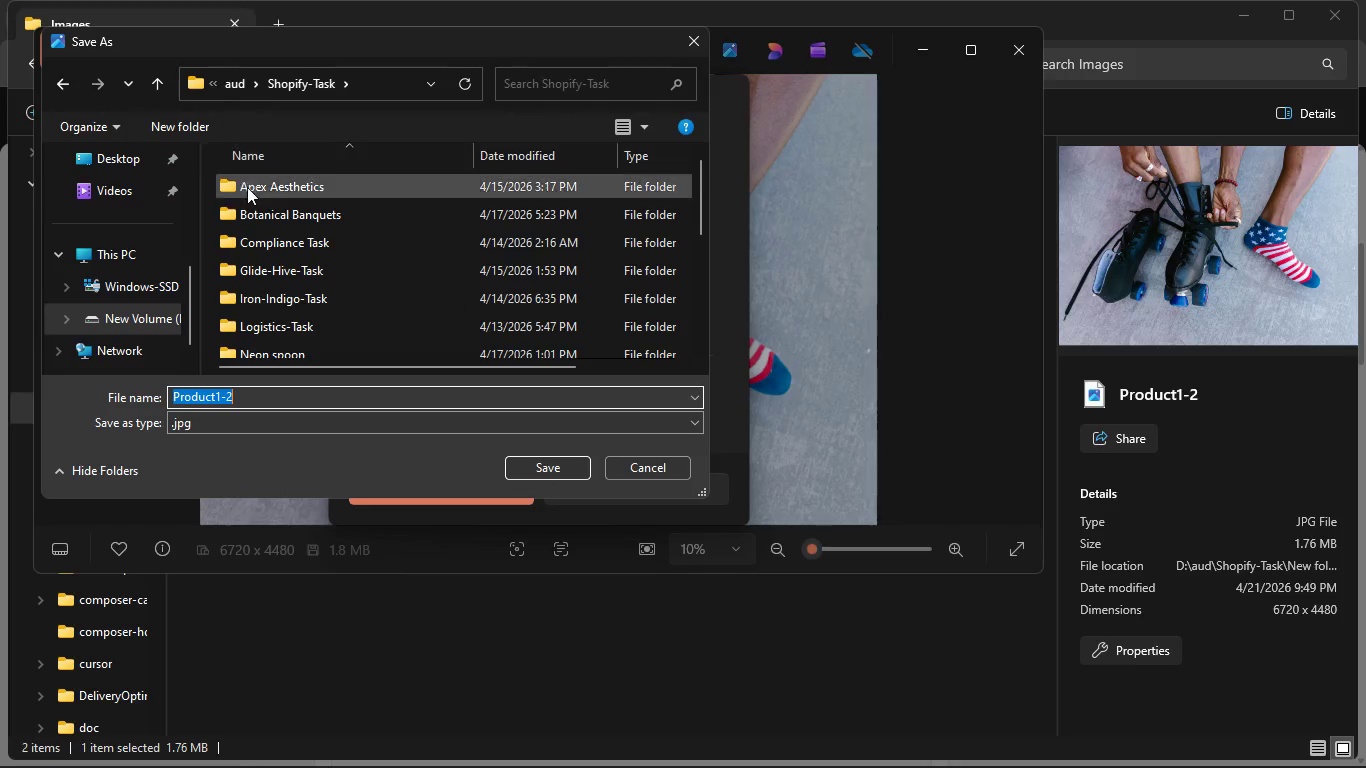 
scroll: coordinate [250, 196], scroll_direction: down, amount: 8.0
 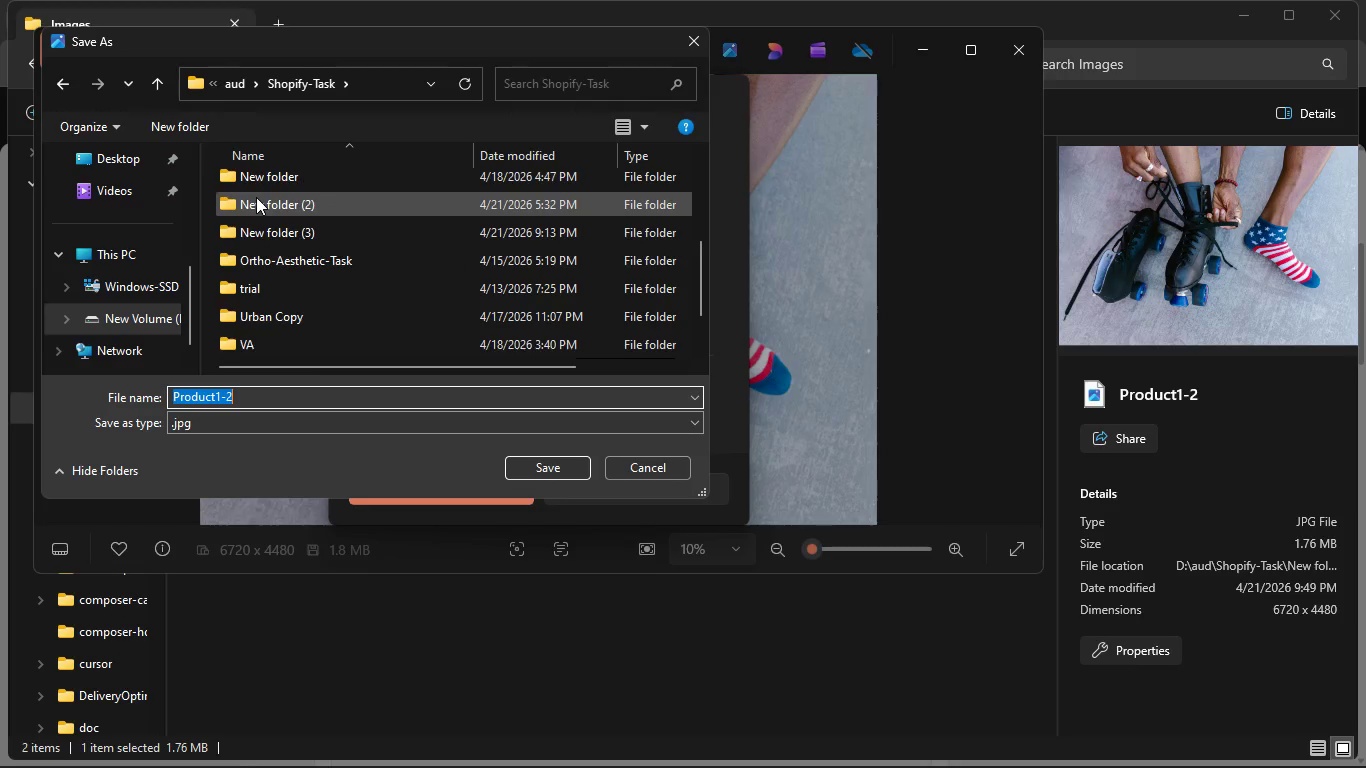 
scroll: coordinate [256, 197], scroll_direction: up, amount: 1.0
 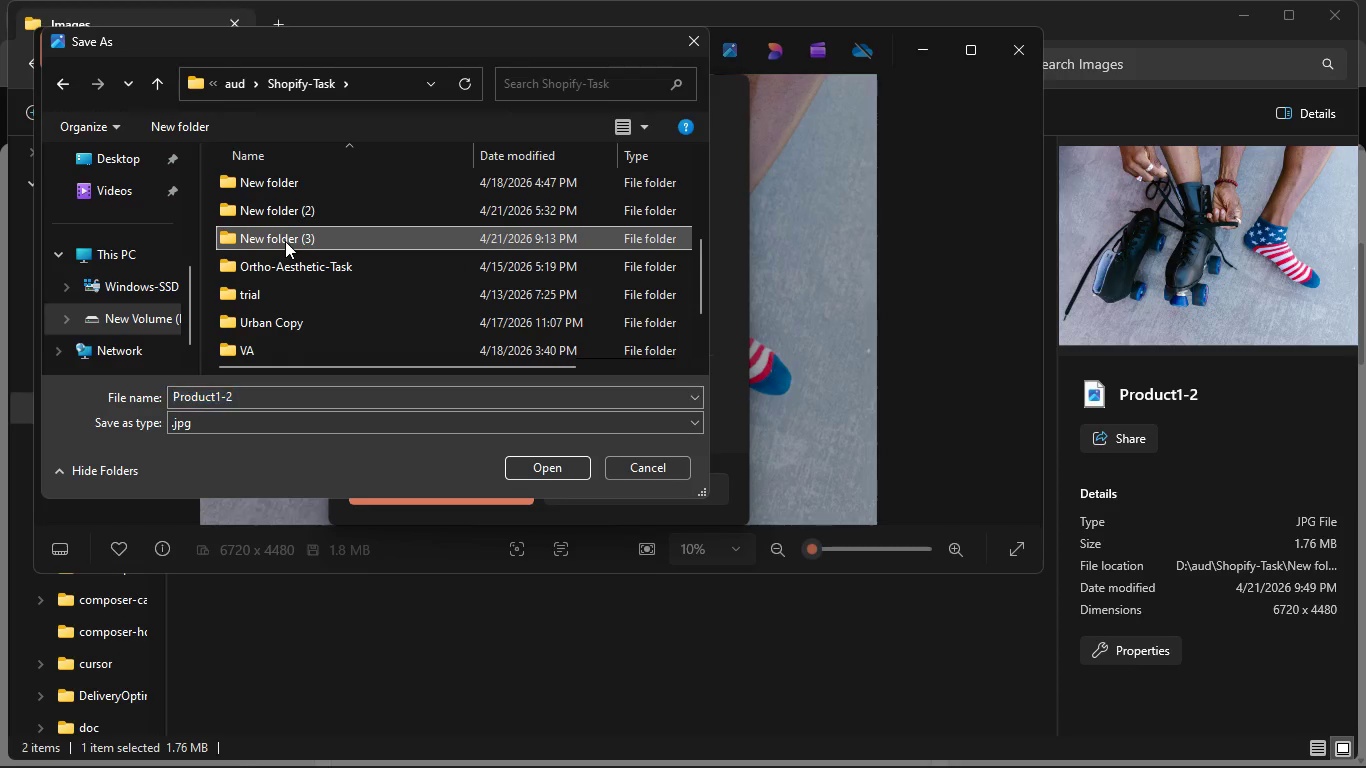 
double_click([285, 241])
 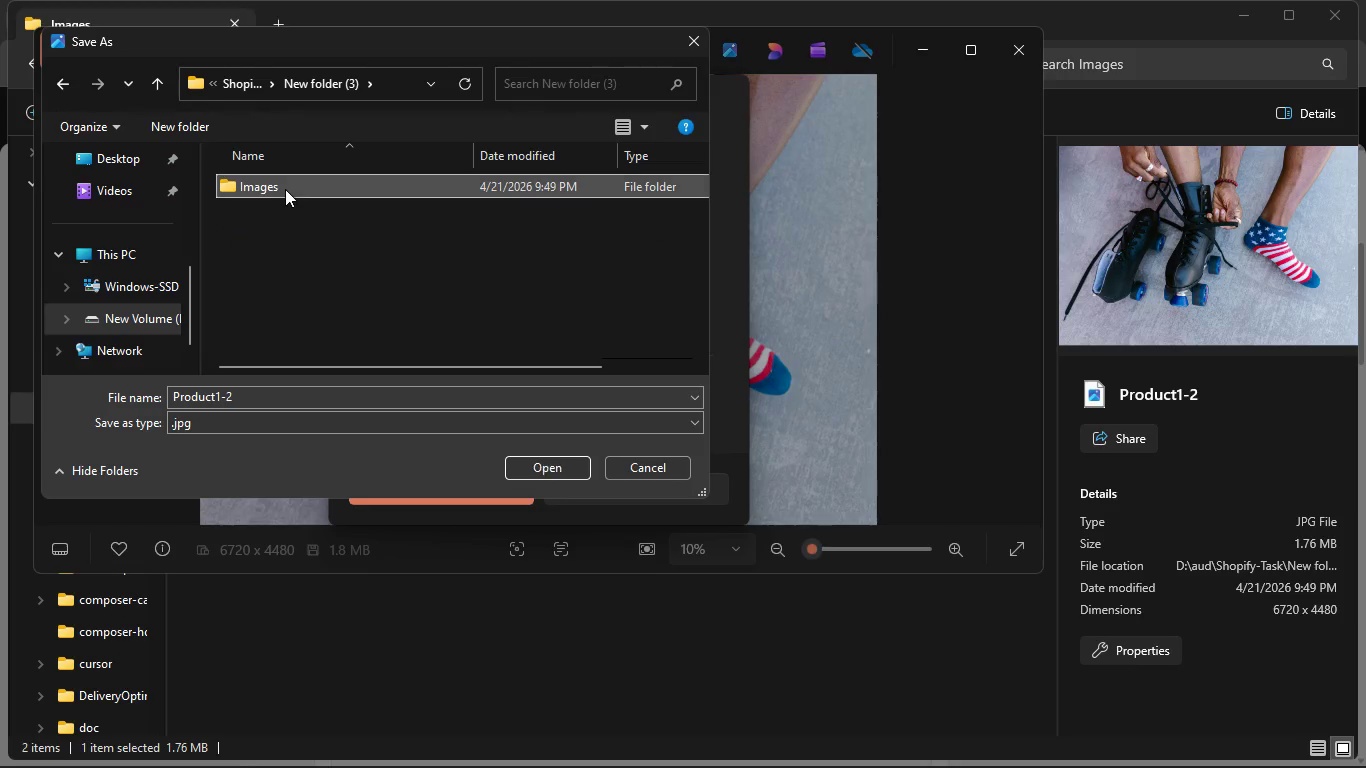 
double_click([285, 189])
 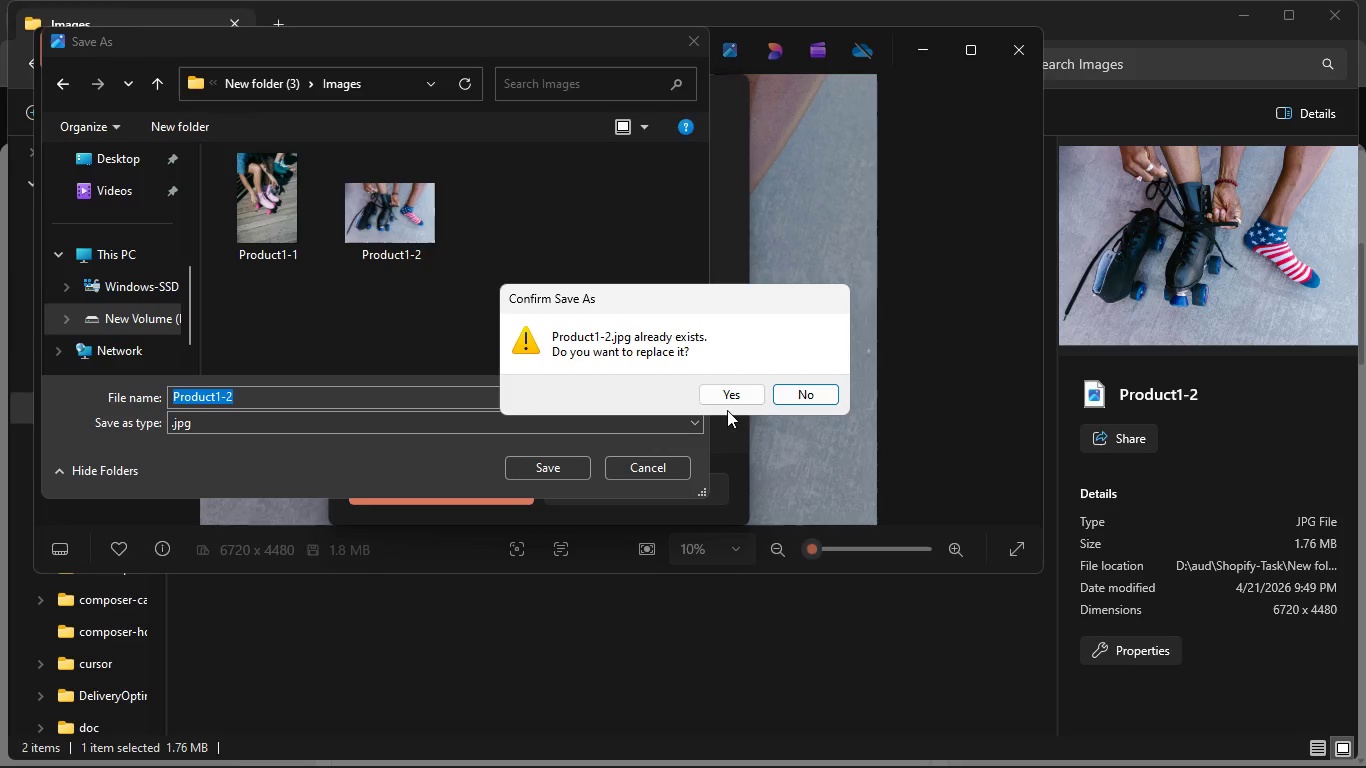 
left_click([742, 397])
 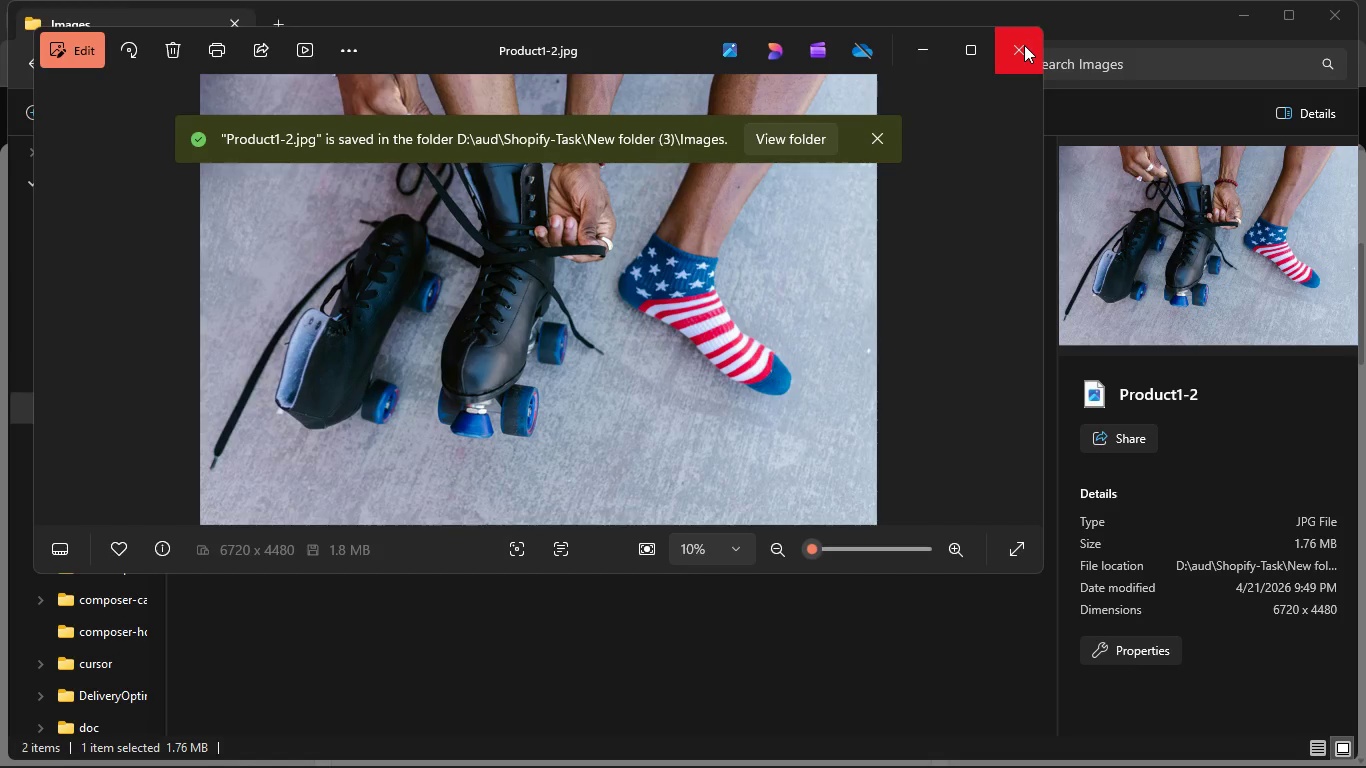 
left_click([1024, 45])
 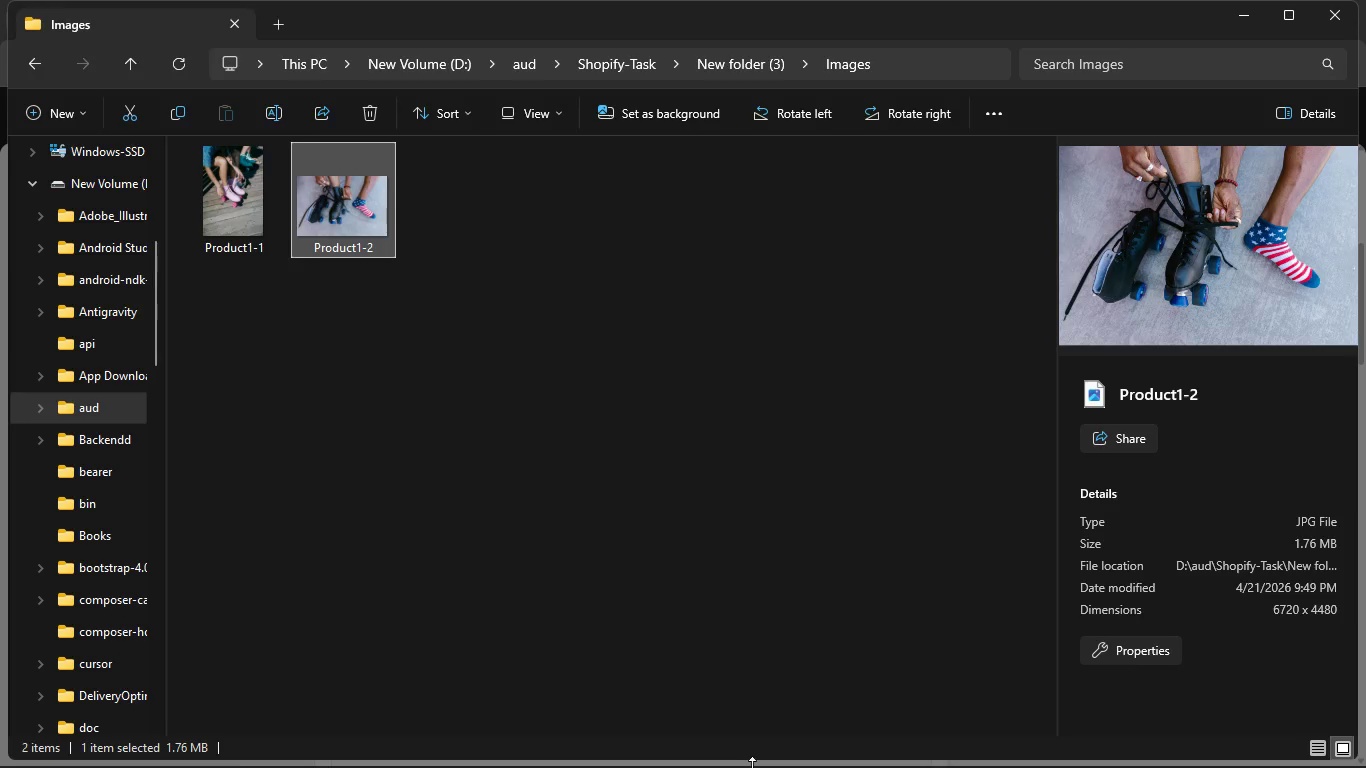 
left_click([771, 540])
 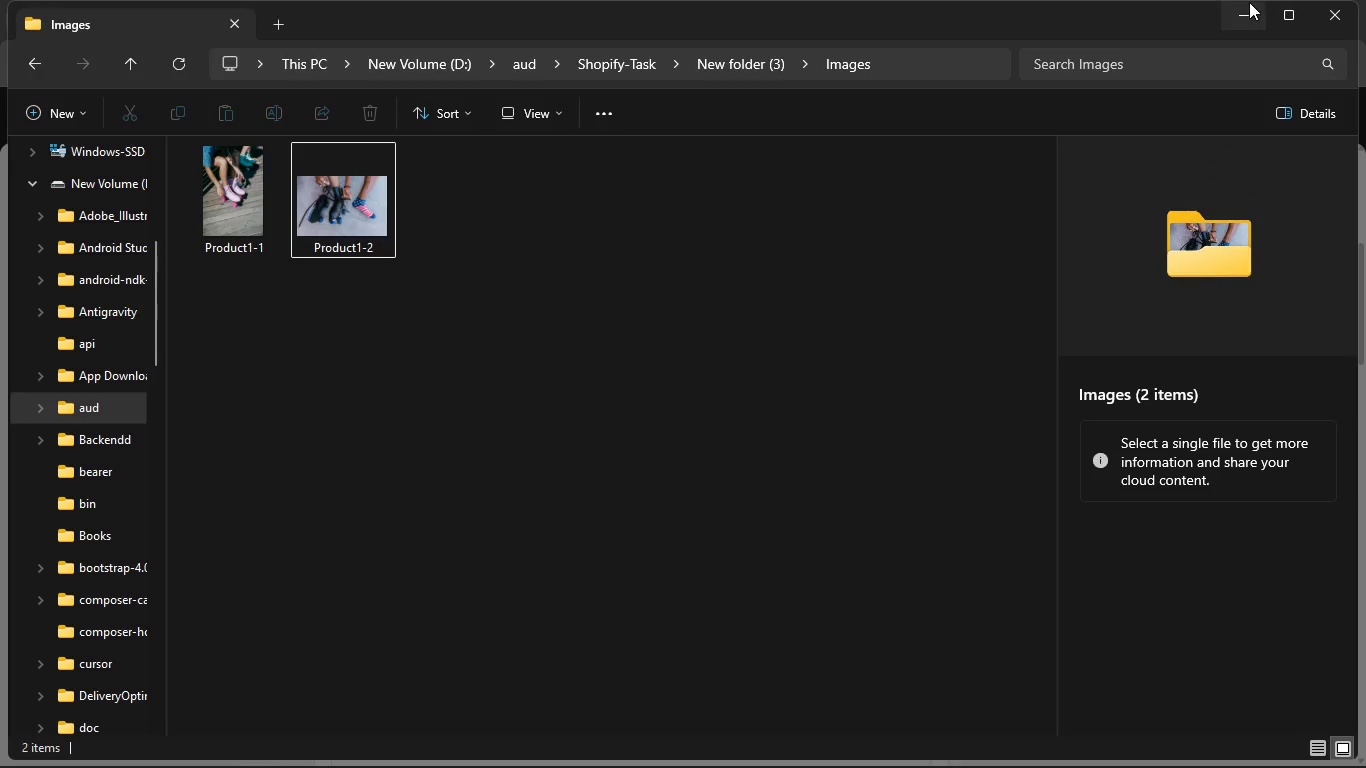 
left_click([1247, 5])
 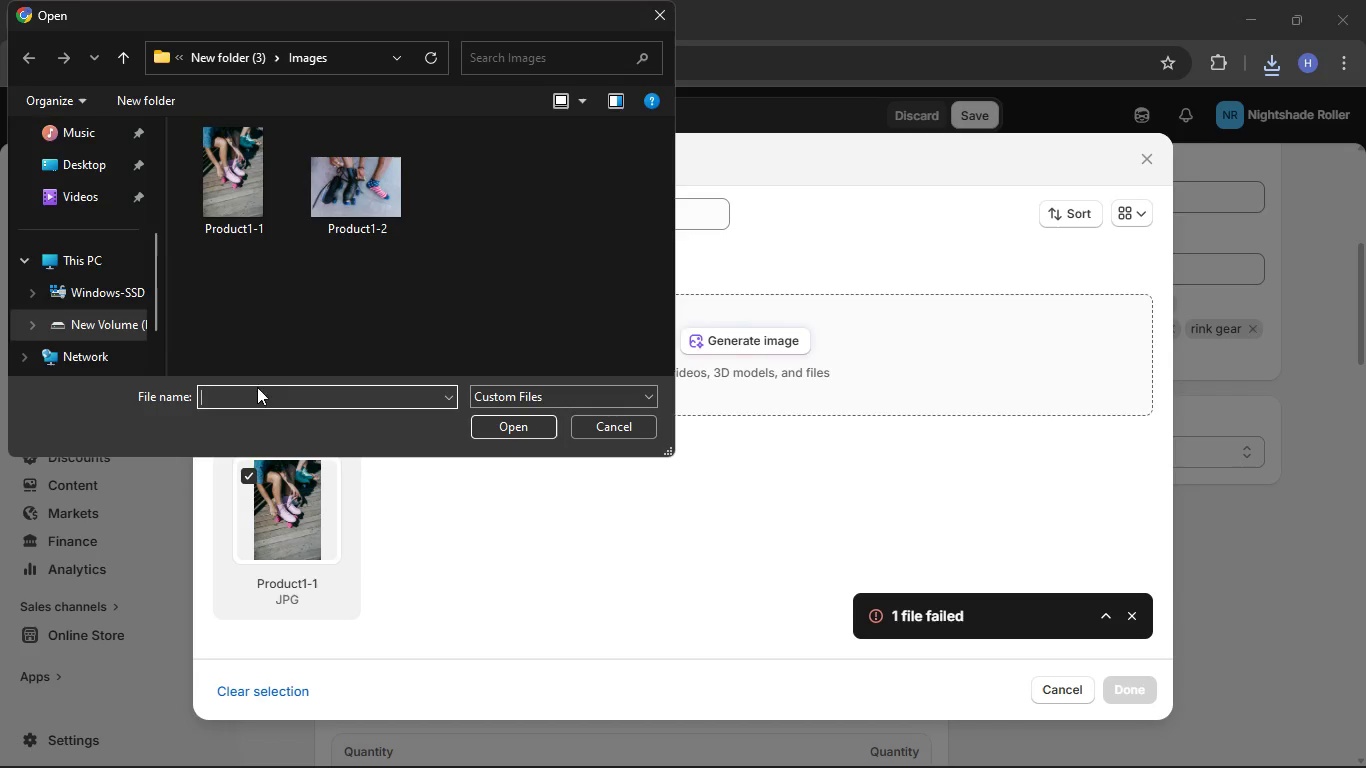 
double_click([375, 168])
 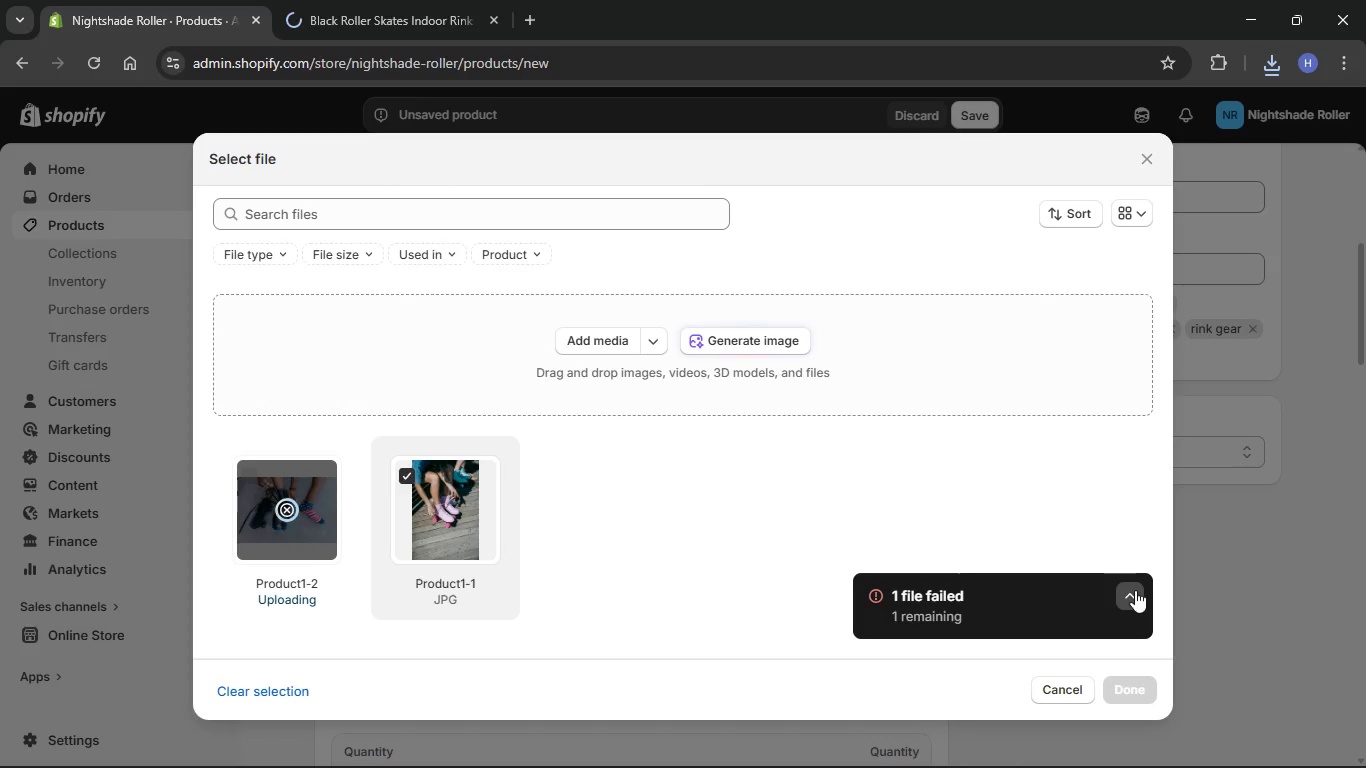 
wait(5.8)
 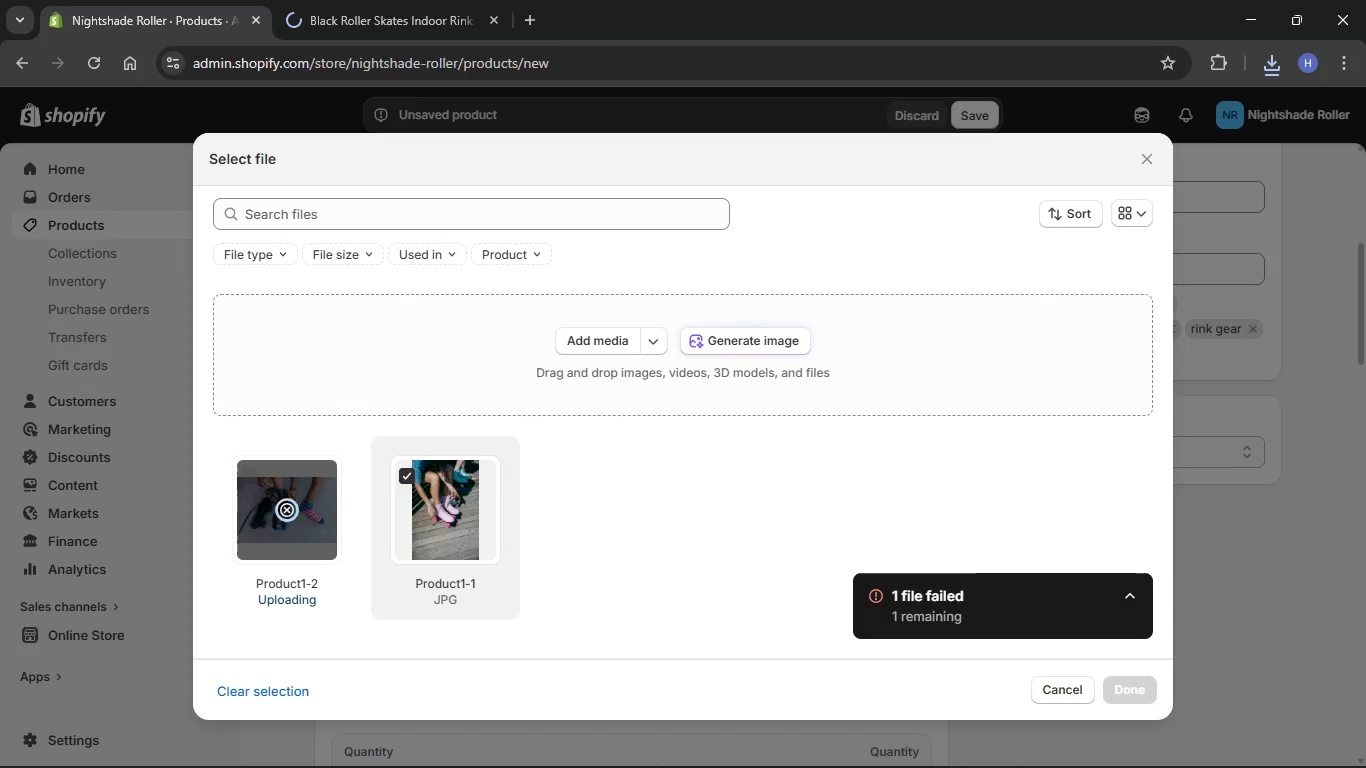 
left_click([641, 605])
 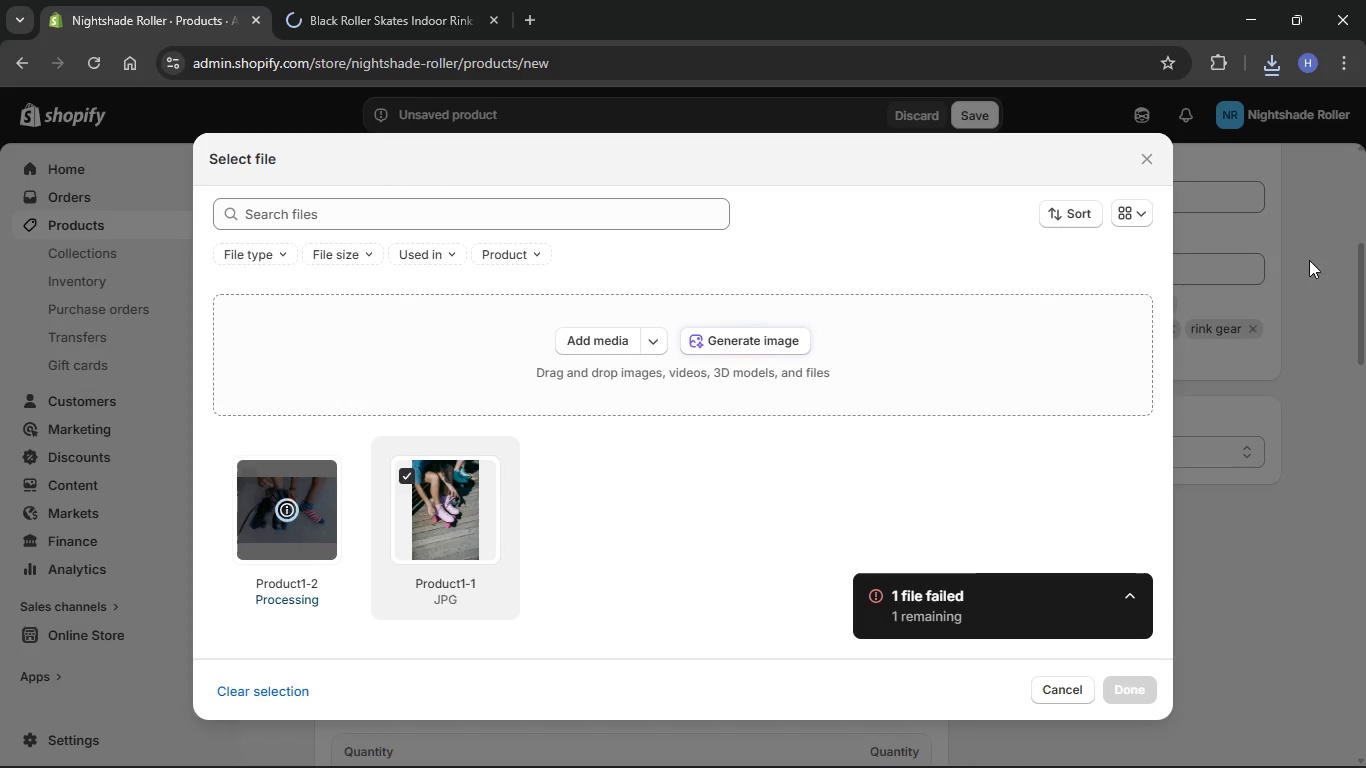 
left_click([1365, 296])
 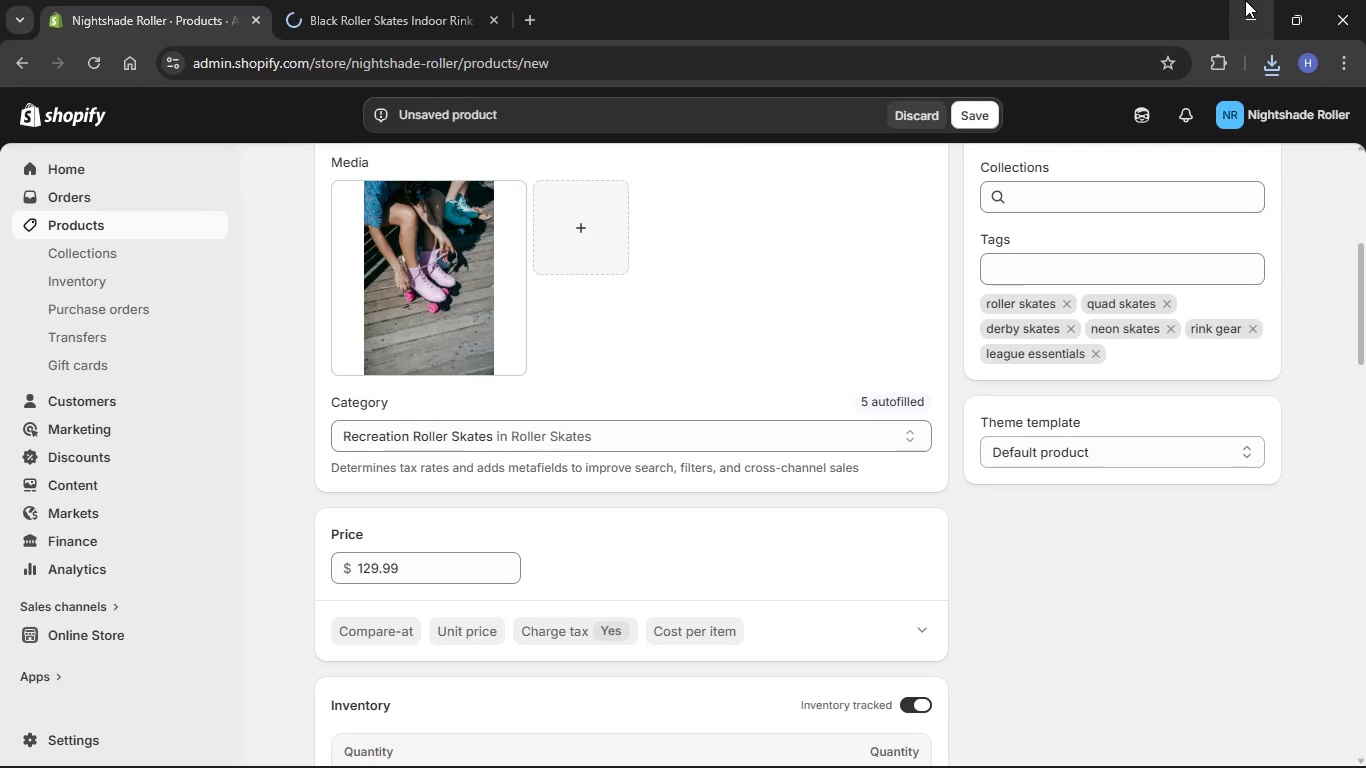 
left_click([1245, 0])
 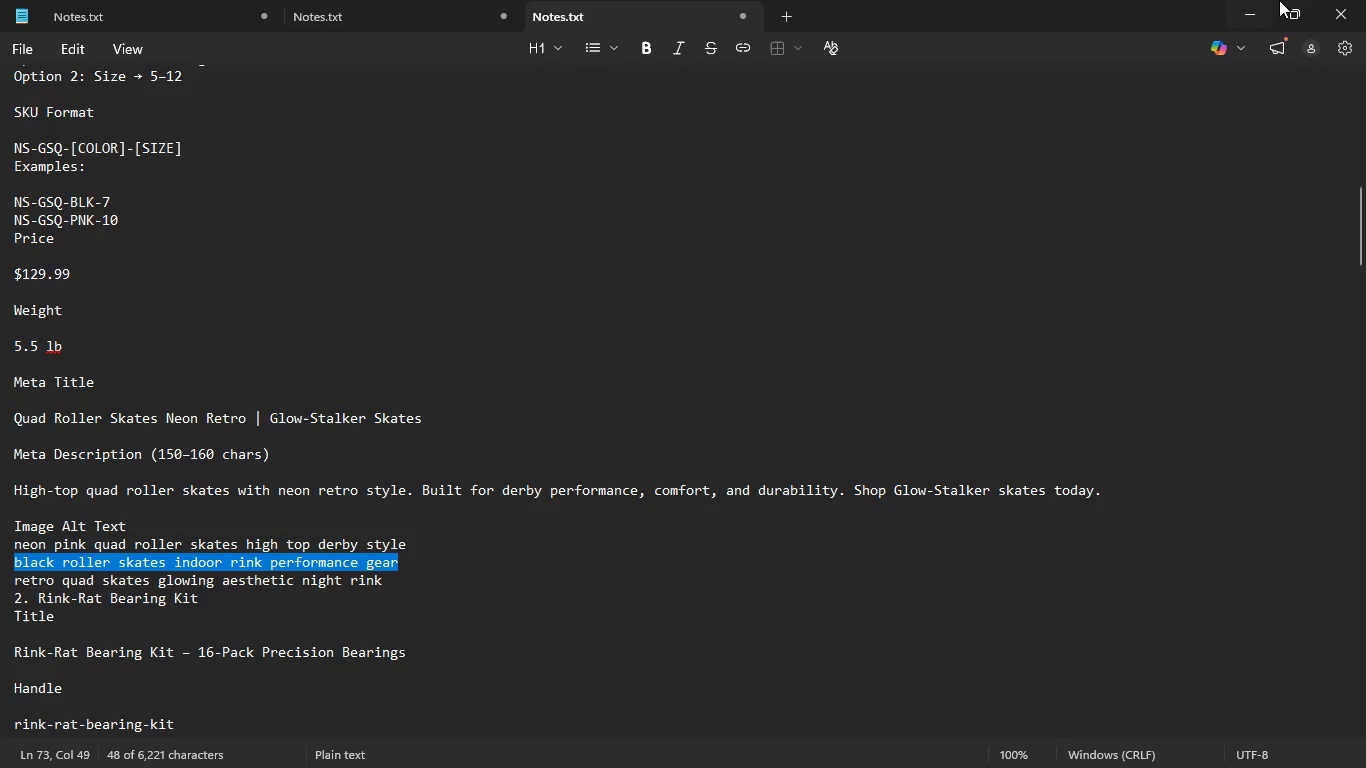 
left_click([1251, 6])
 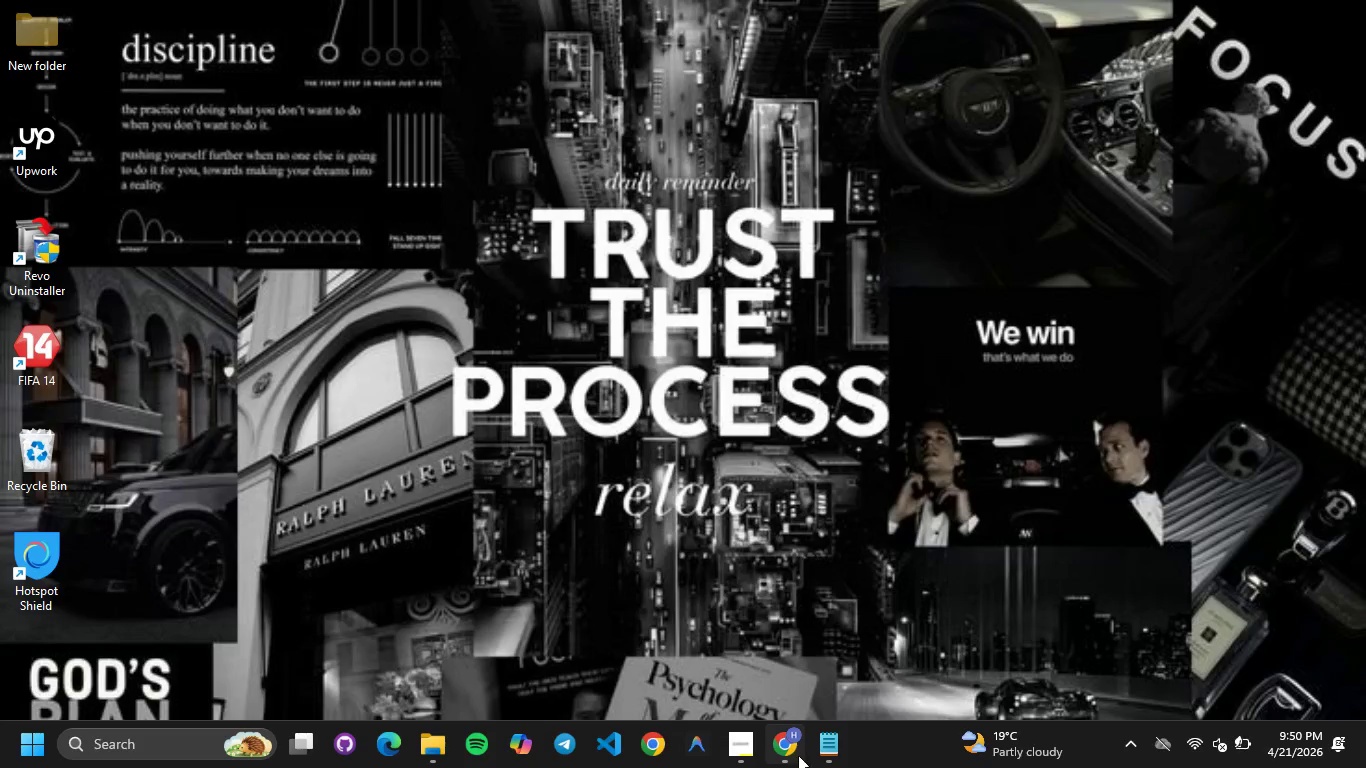 
double_click([829, 748])
 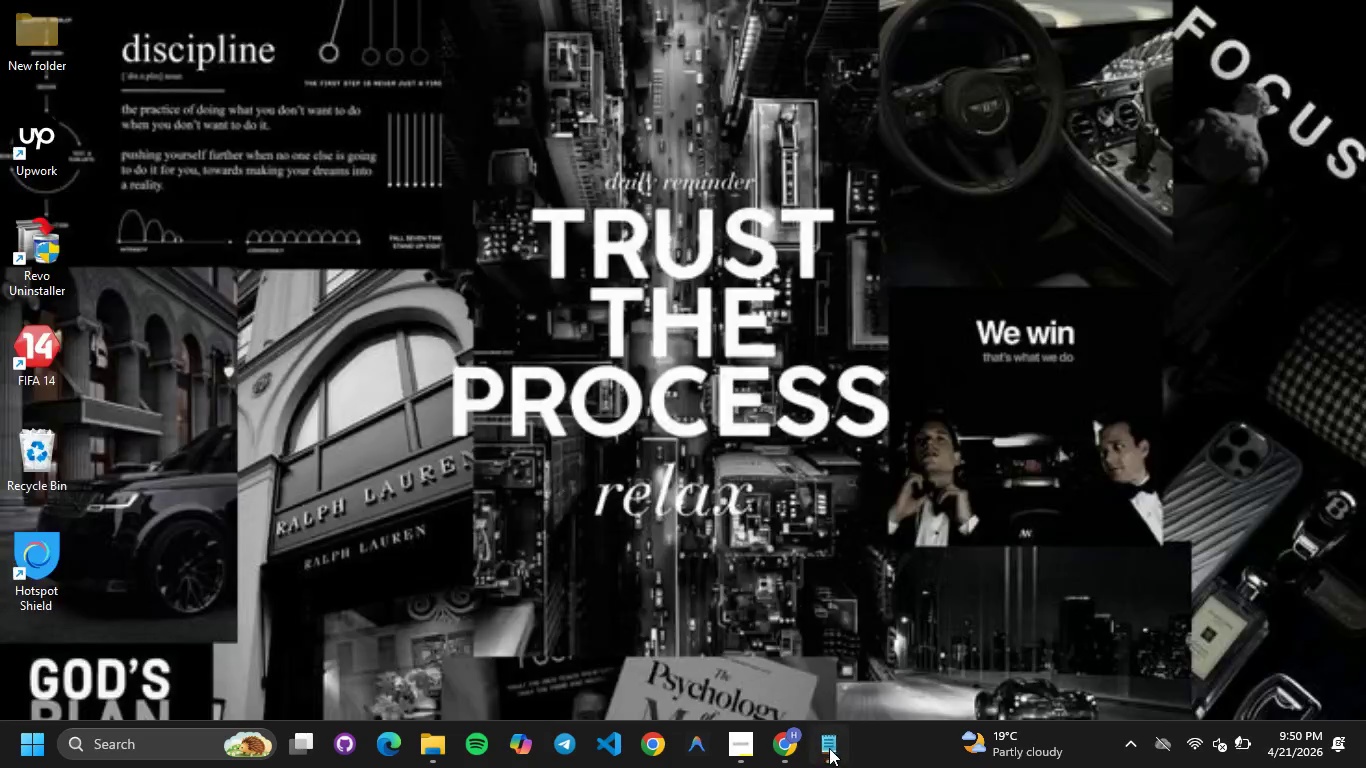 
triple_click([829, 748])
 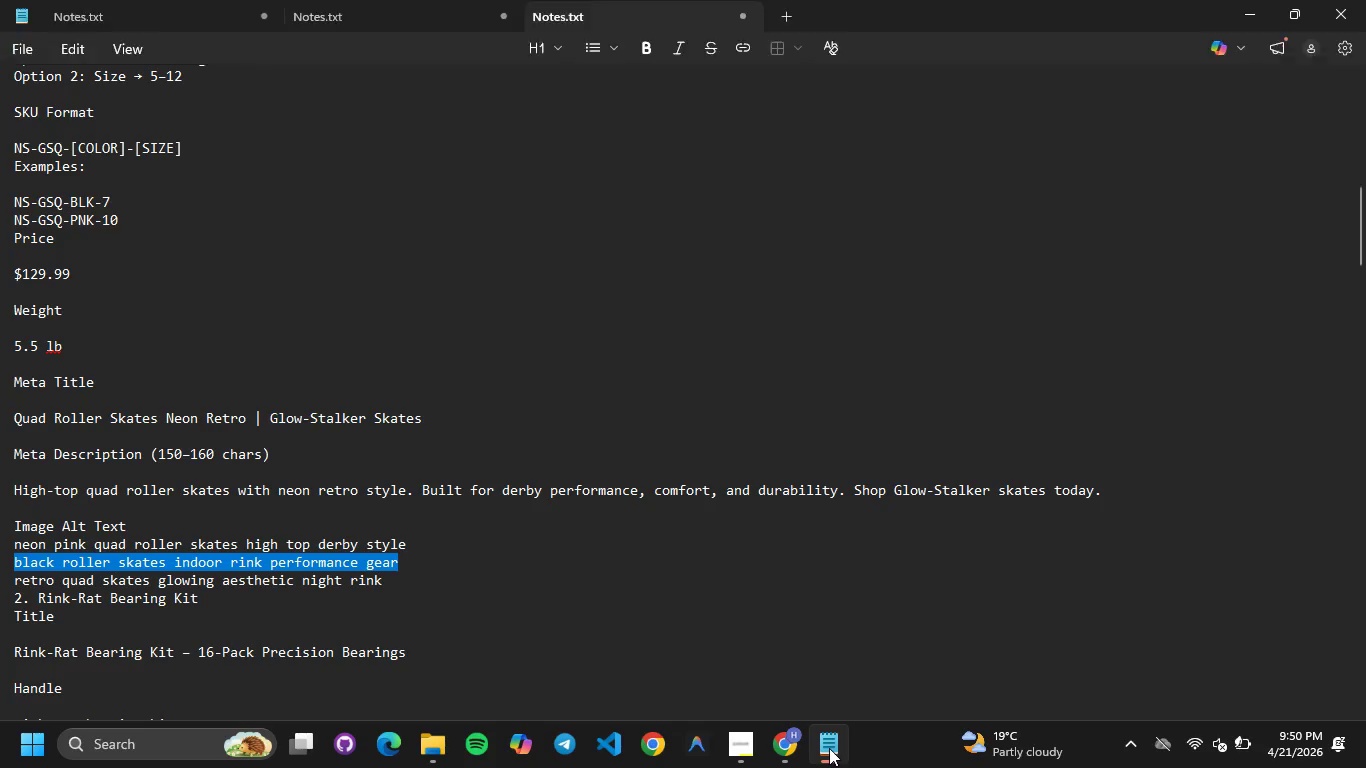 
triple_click([829, 748])
 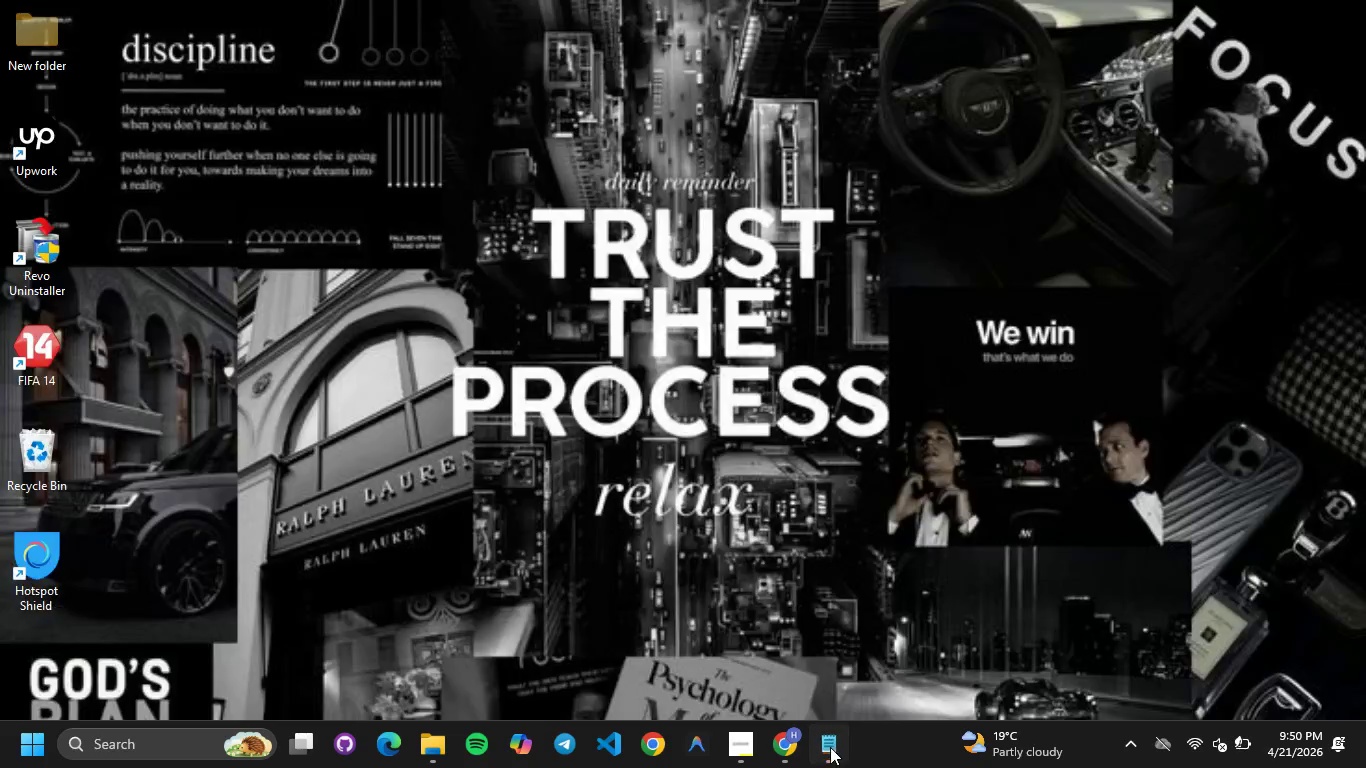 
triple_click([830, 747])
 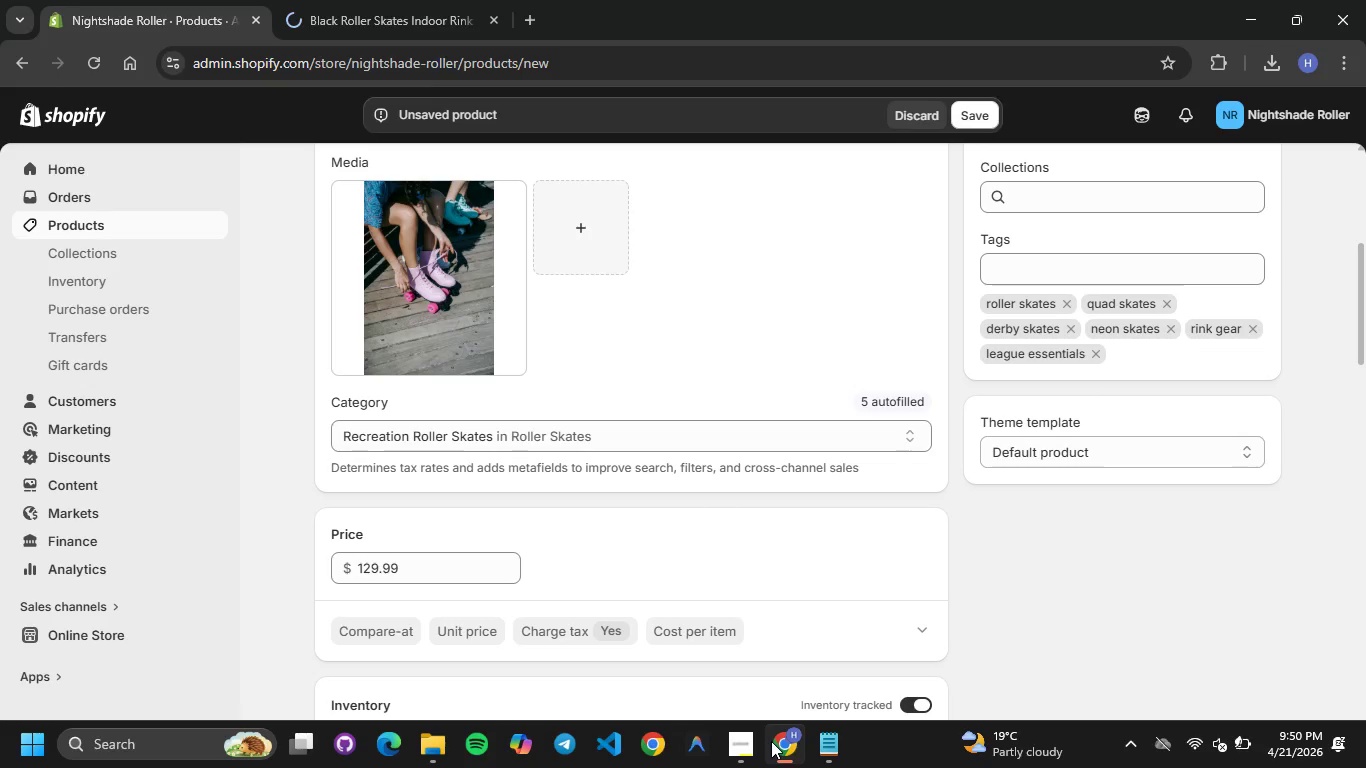 
double_click([771, 741])